 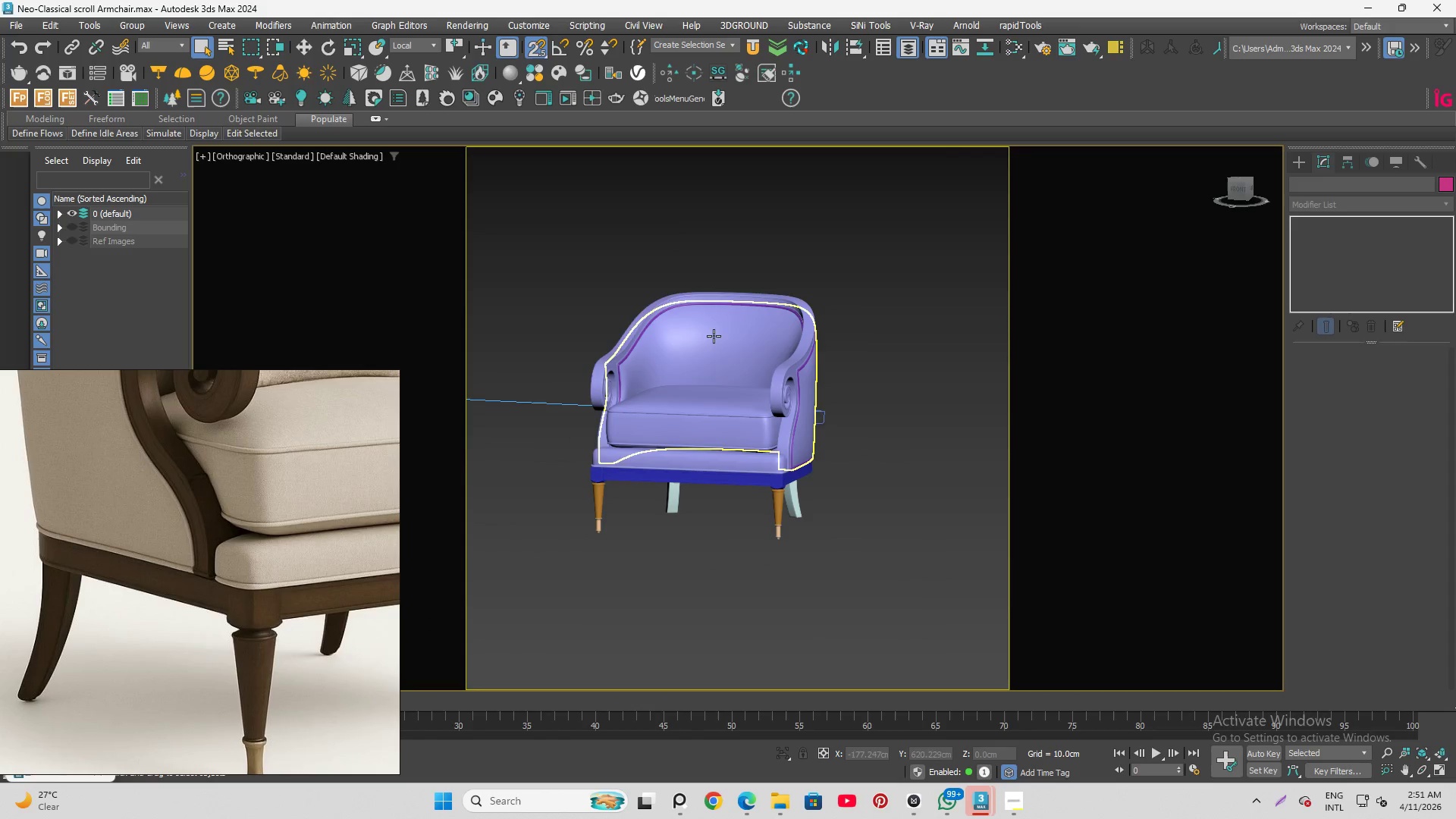 
hold_key(key=AltLeft, duration=1.5)
 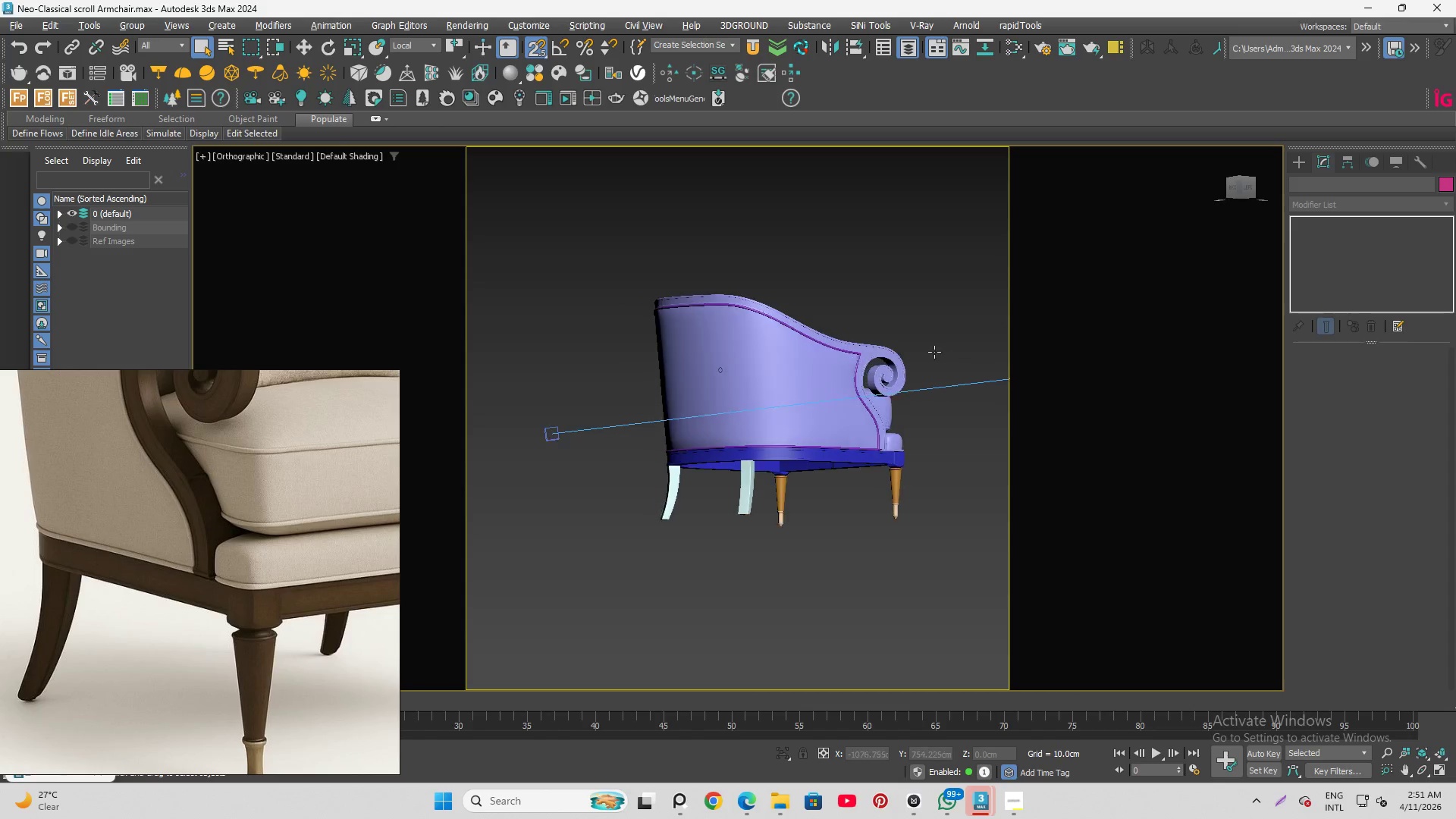 
scroll: coordinate [699, 296], scroll_direction: down, amount: 1.0
 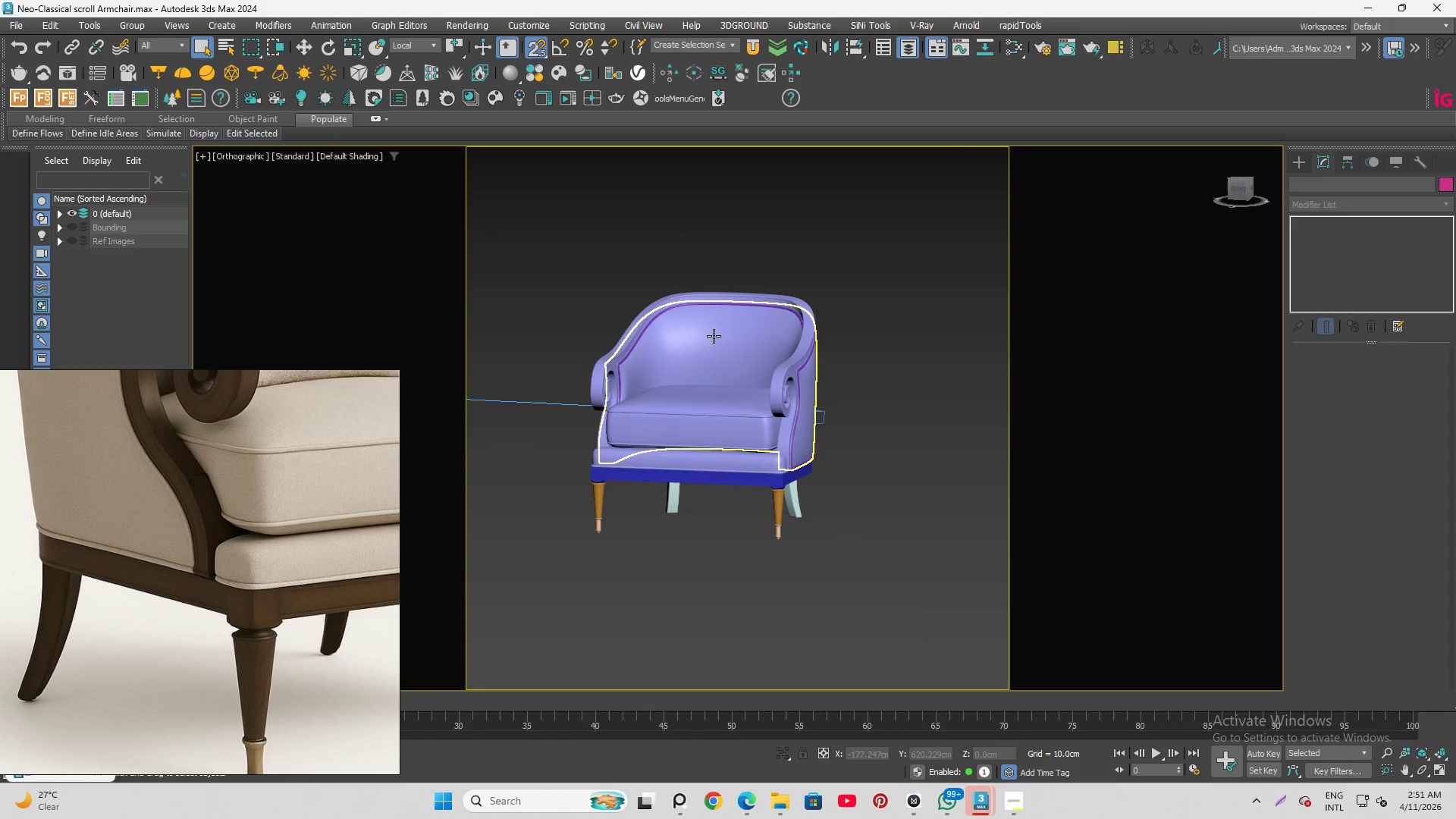 
hold_key(key=AltLeft, duration=1.52)
 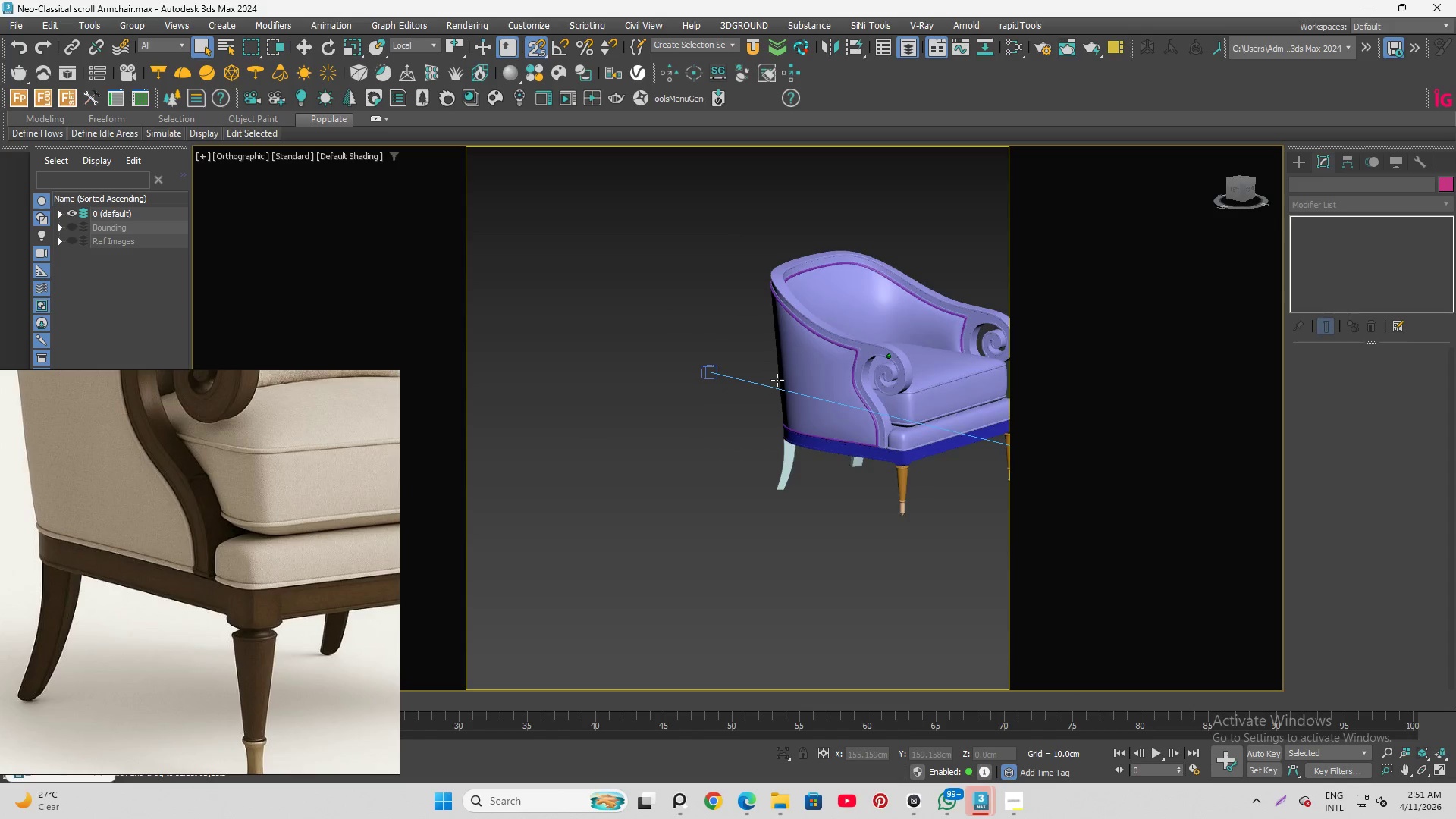 
key(Alt+AltLeft)
 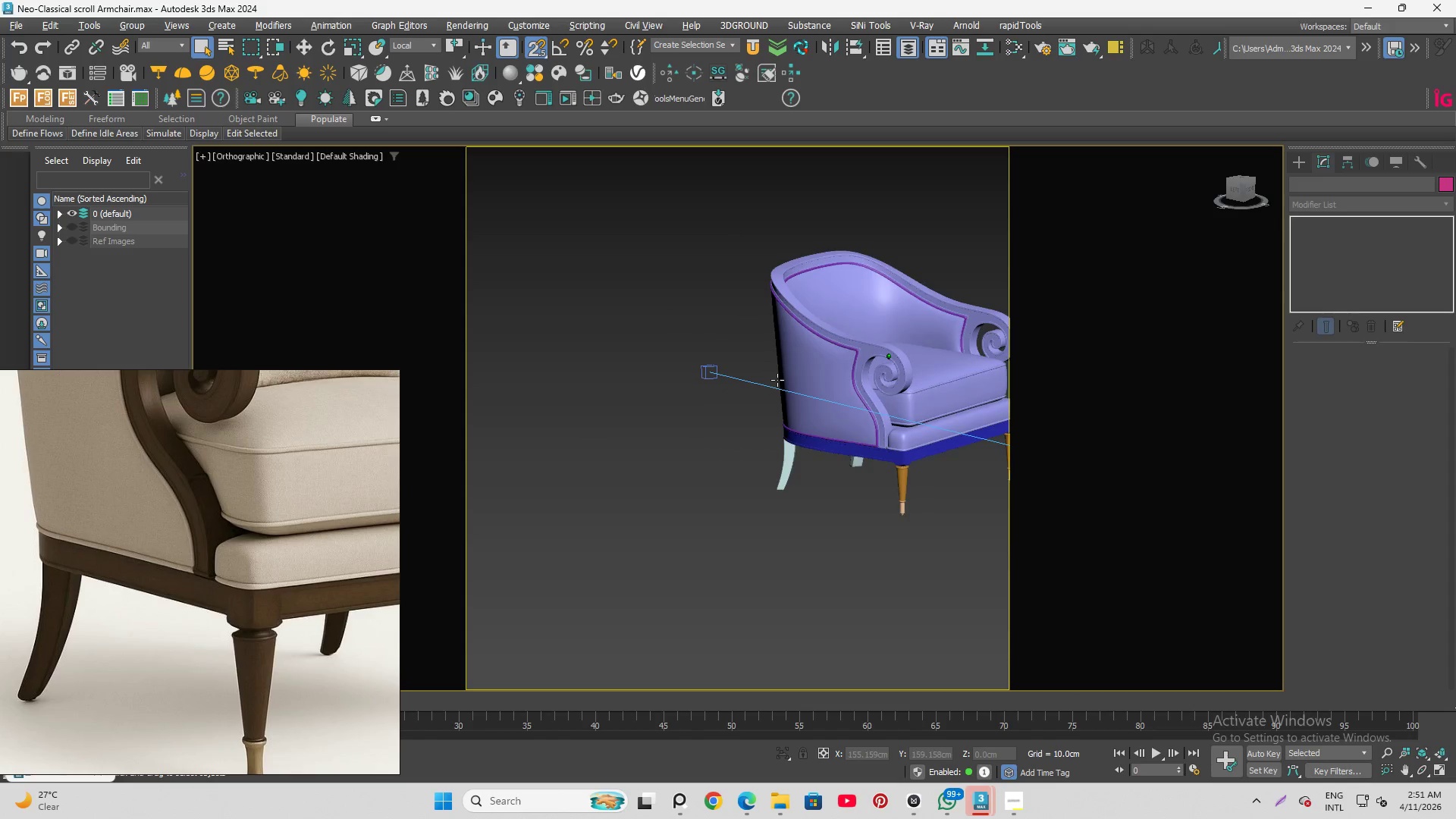 
key(Alt+AltLeft)
 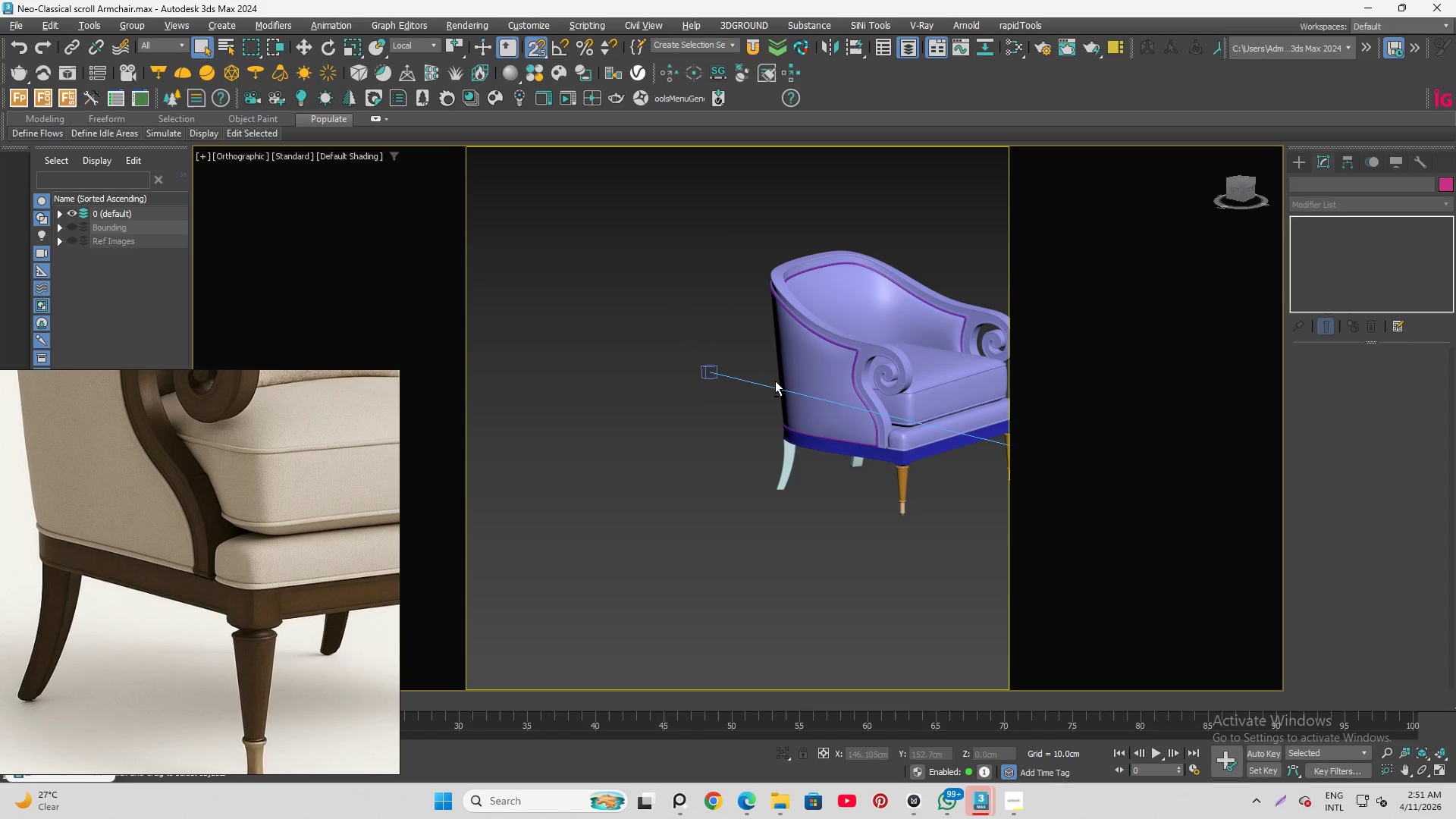 
key(Alt+AltLeft)
 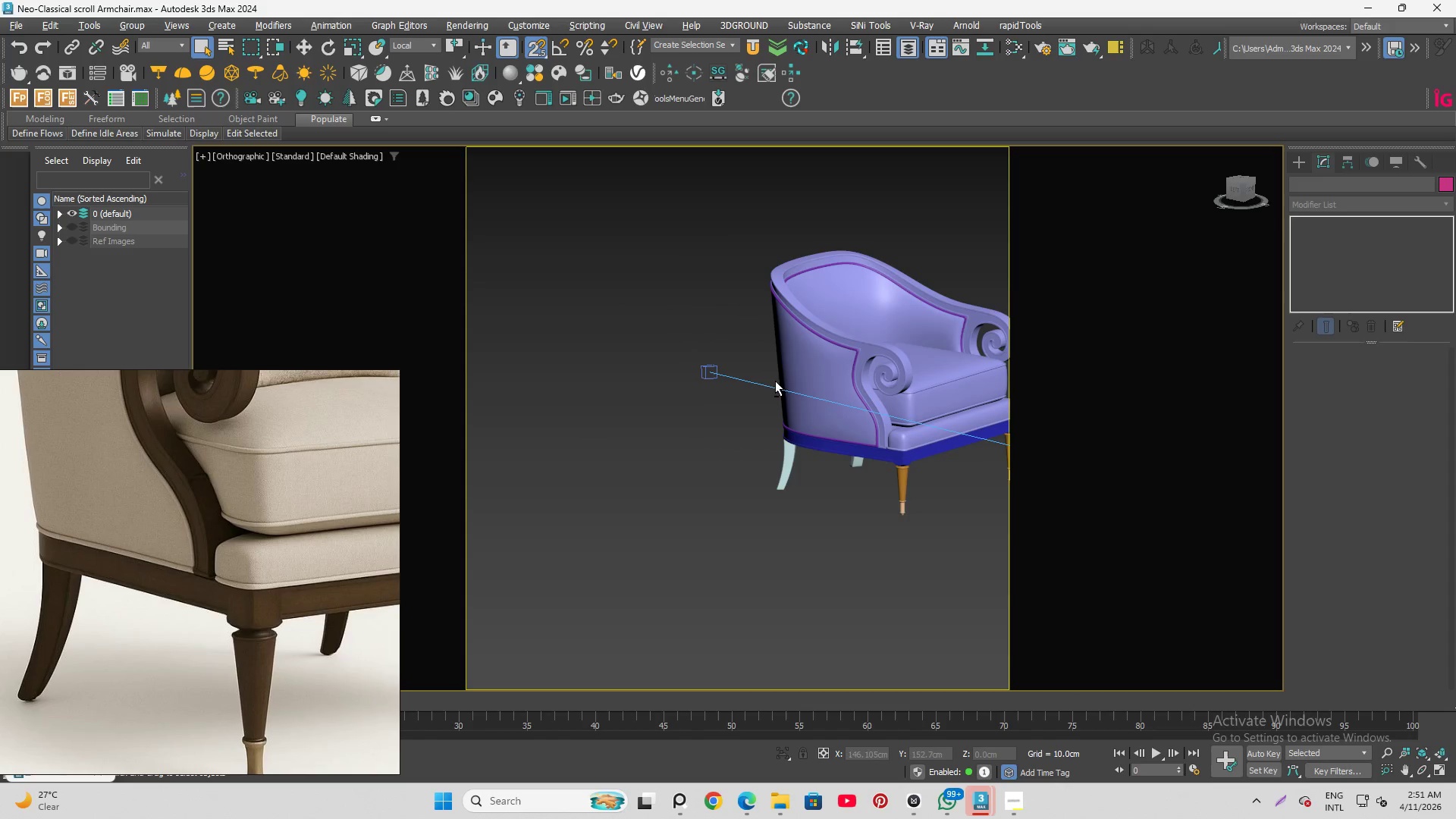 
key(Alt+AltLeft)
 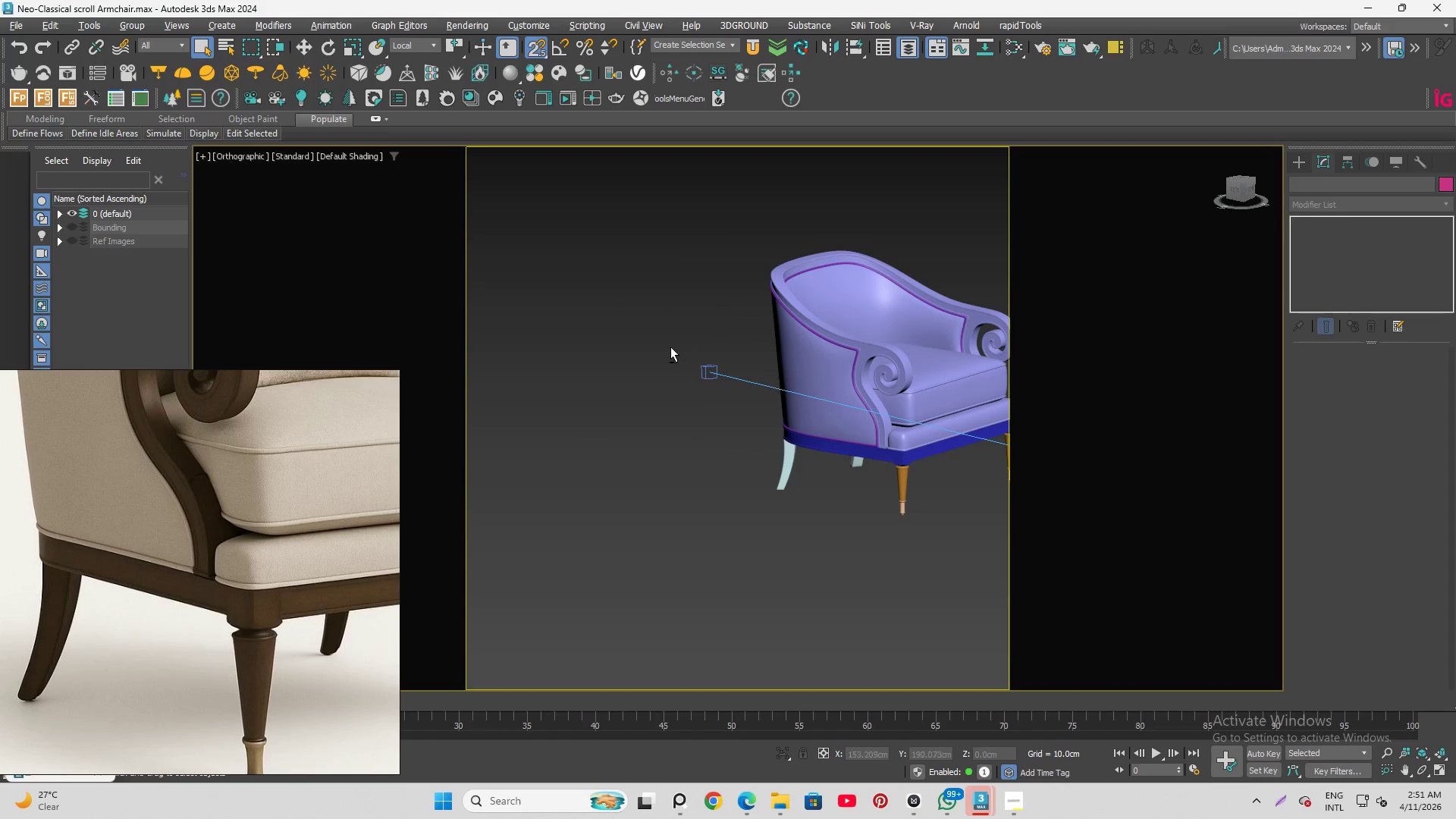 
key(Alt+AltLeft)
 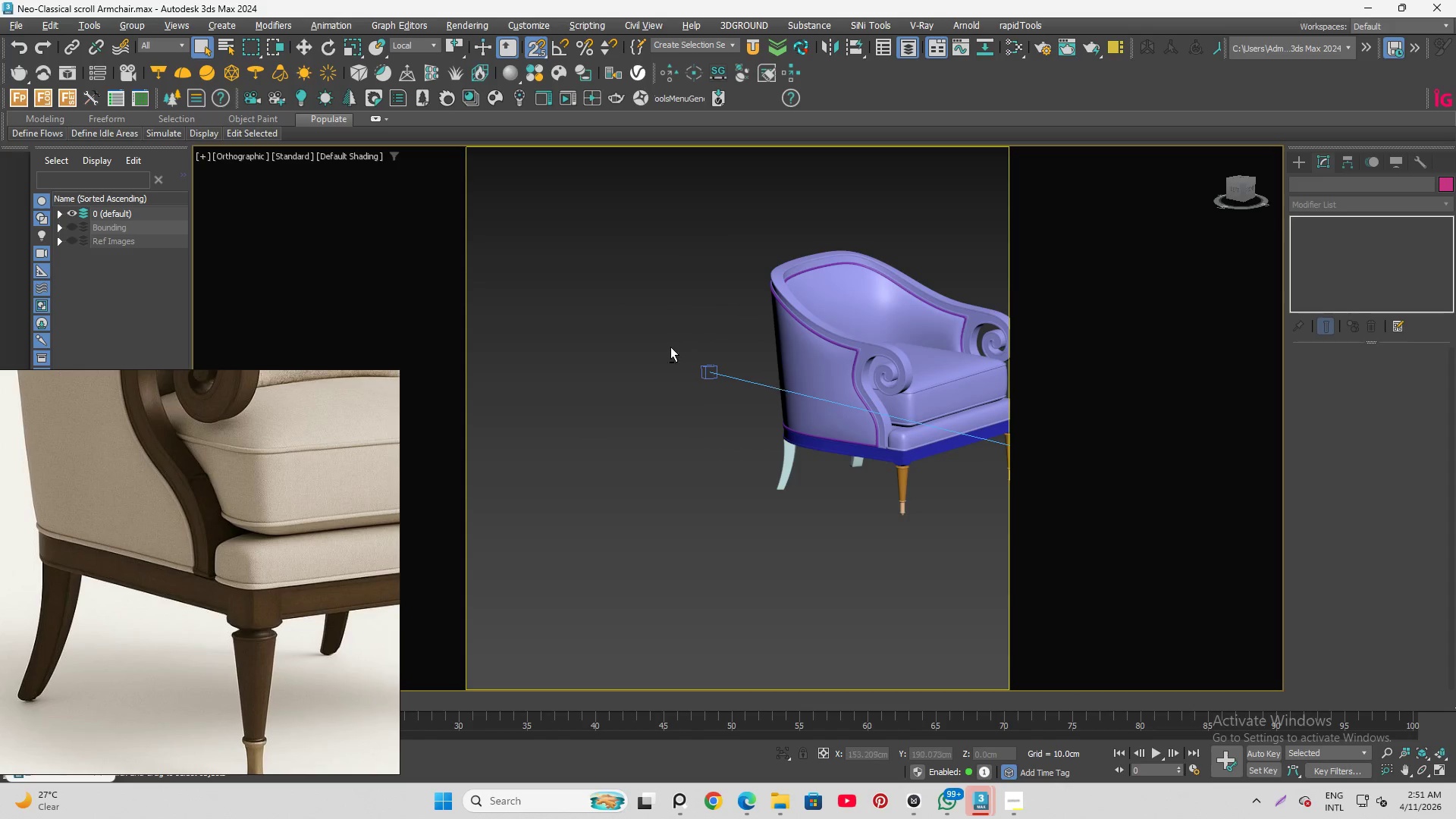 
key(Alt+AltLeft)
 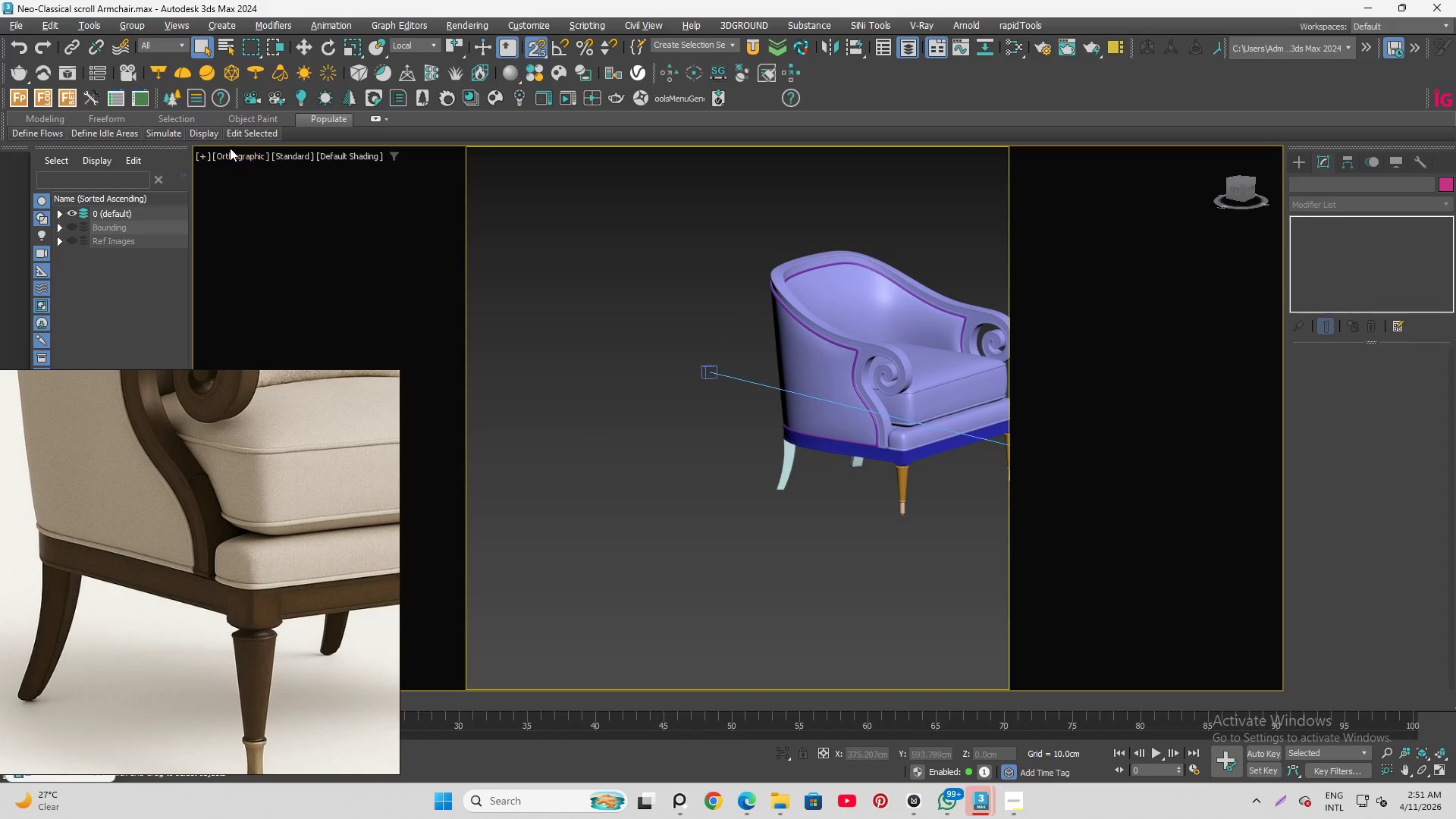 
left_click([240, 154])
 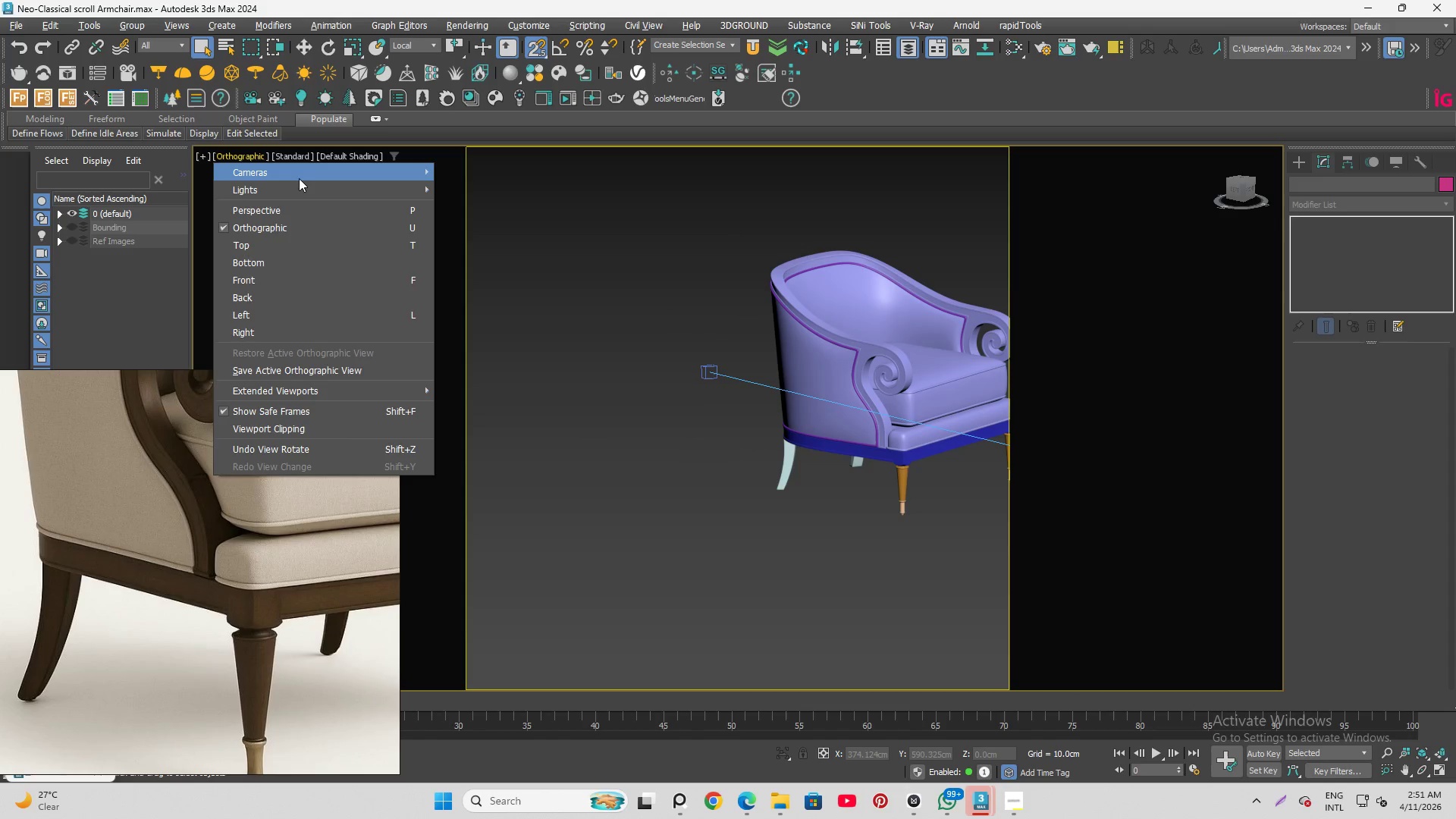 
left_click([310, 177])
 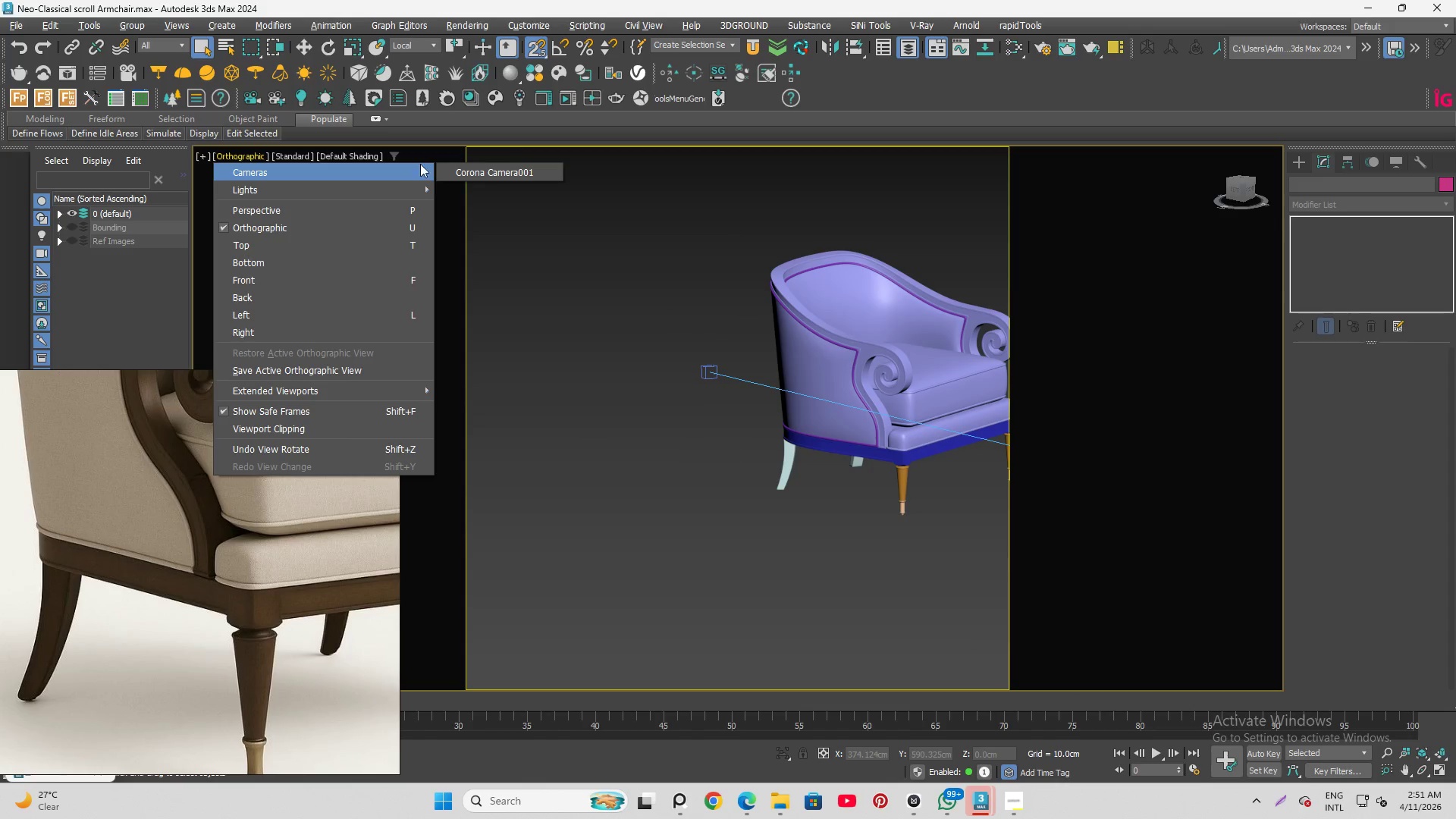 
left_click([452, 164])
 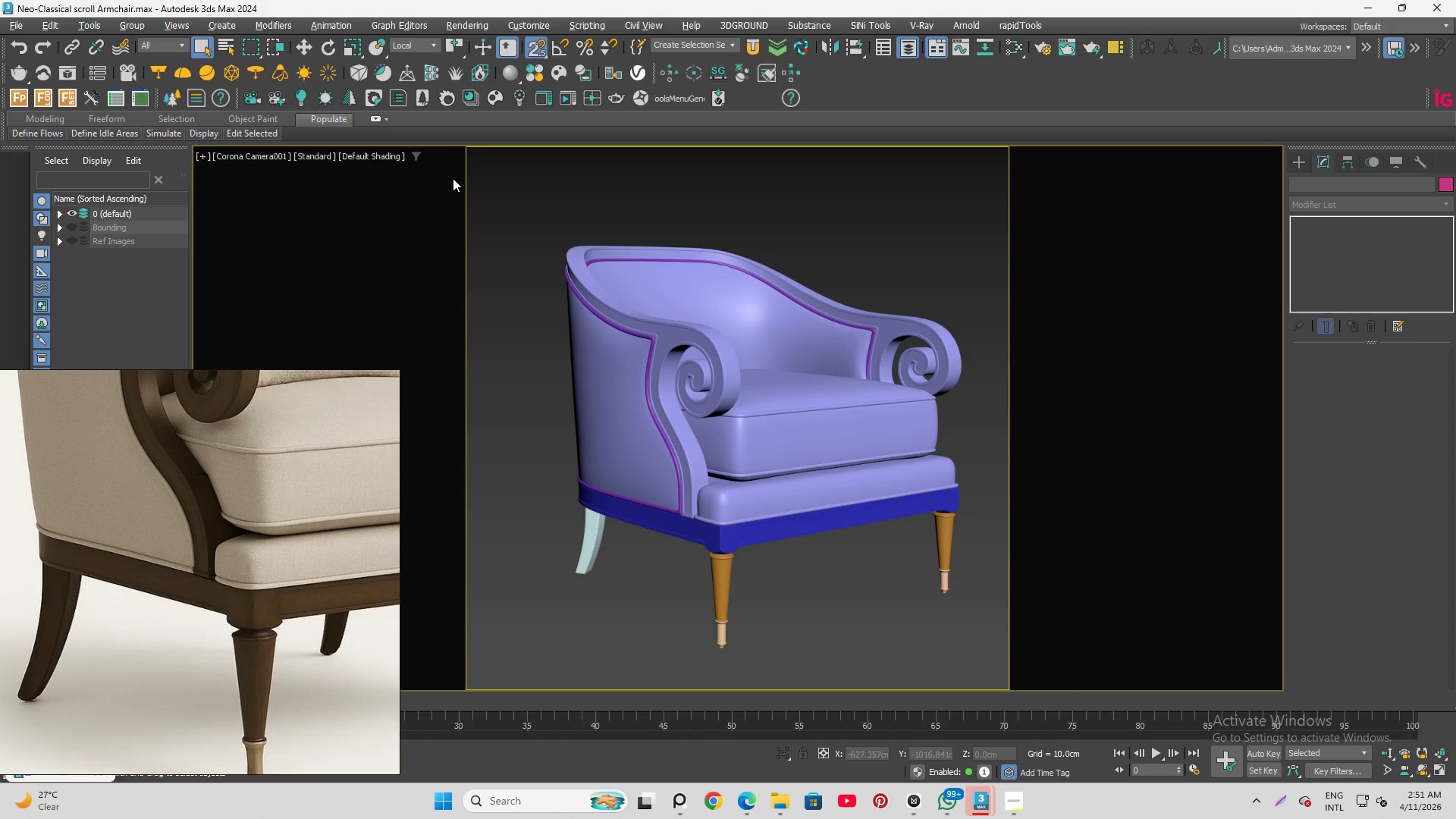 
scroll: coordinate [488, 206], scroll_direction: down, amount: 2.0
 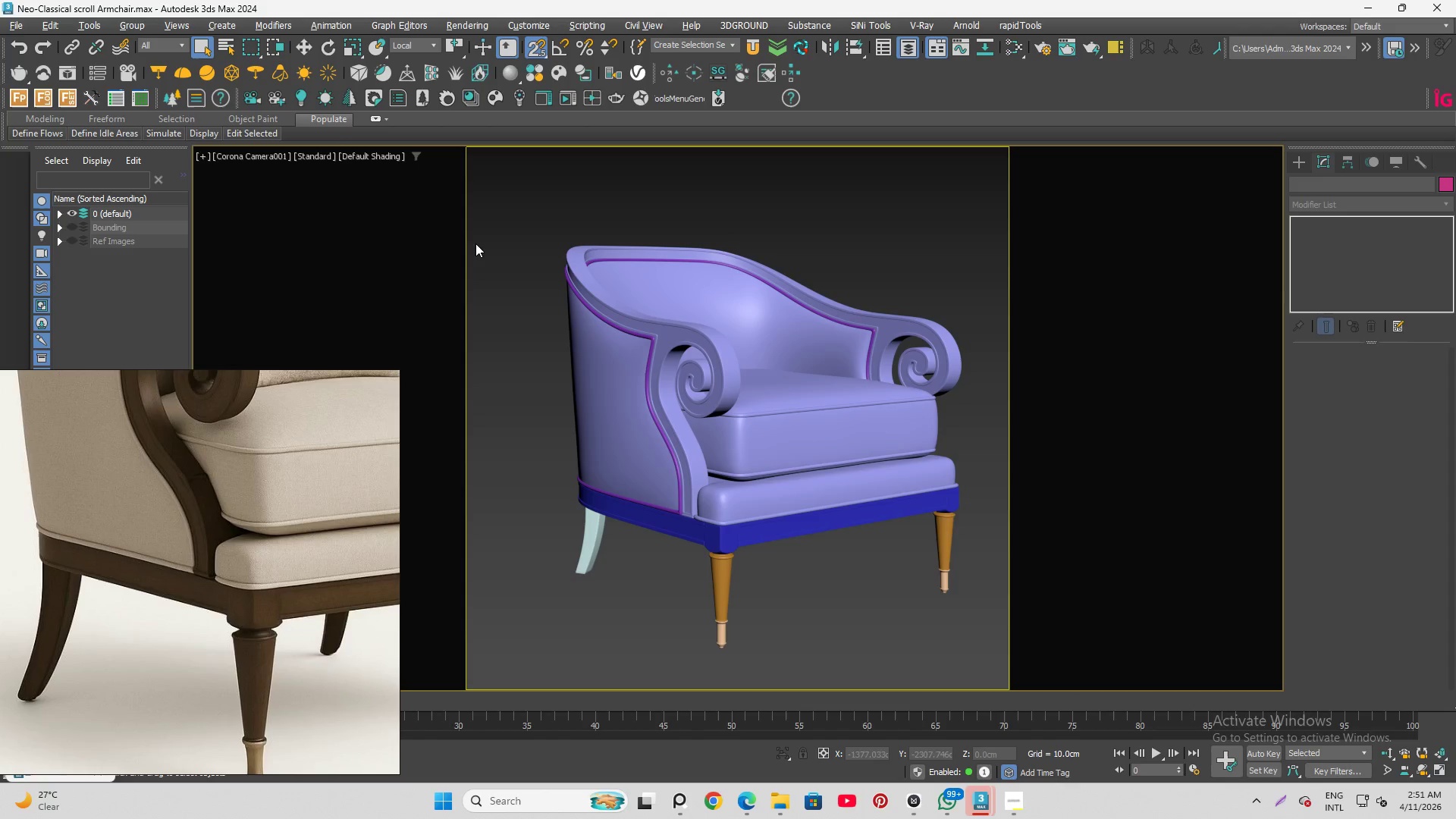 
scroll: coordinate [475, 259], scroll_direction: up, amount: 2.0
 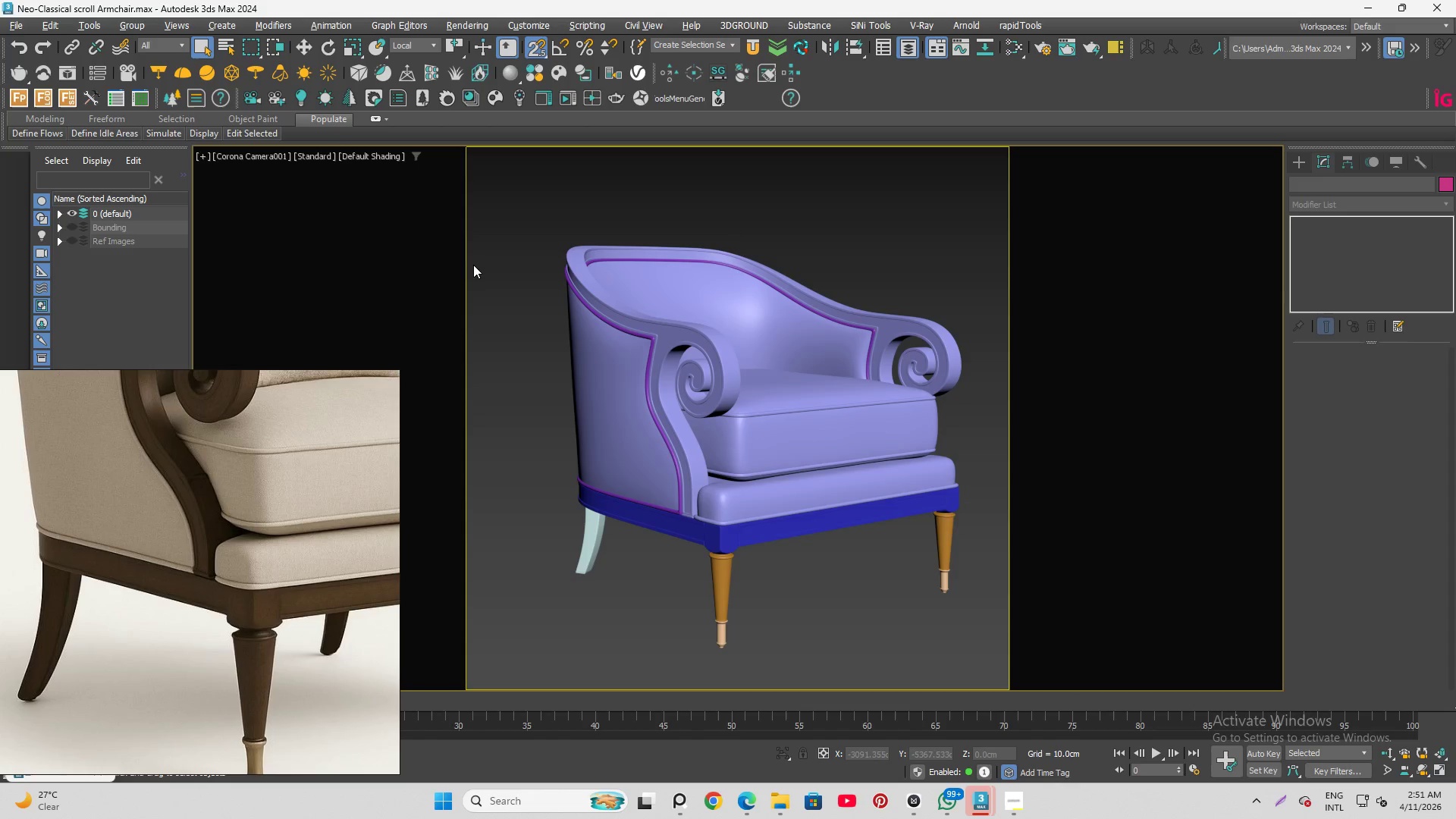 
scroll: coordinate [766, 422], scroll_direction: down, amount: 3.0
 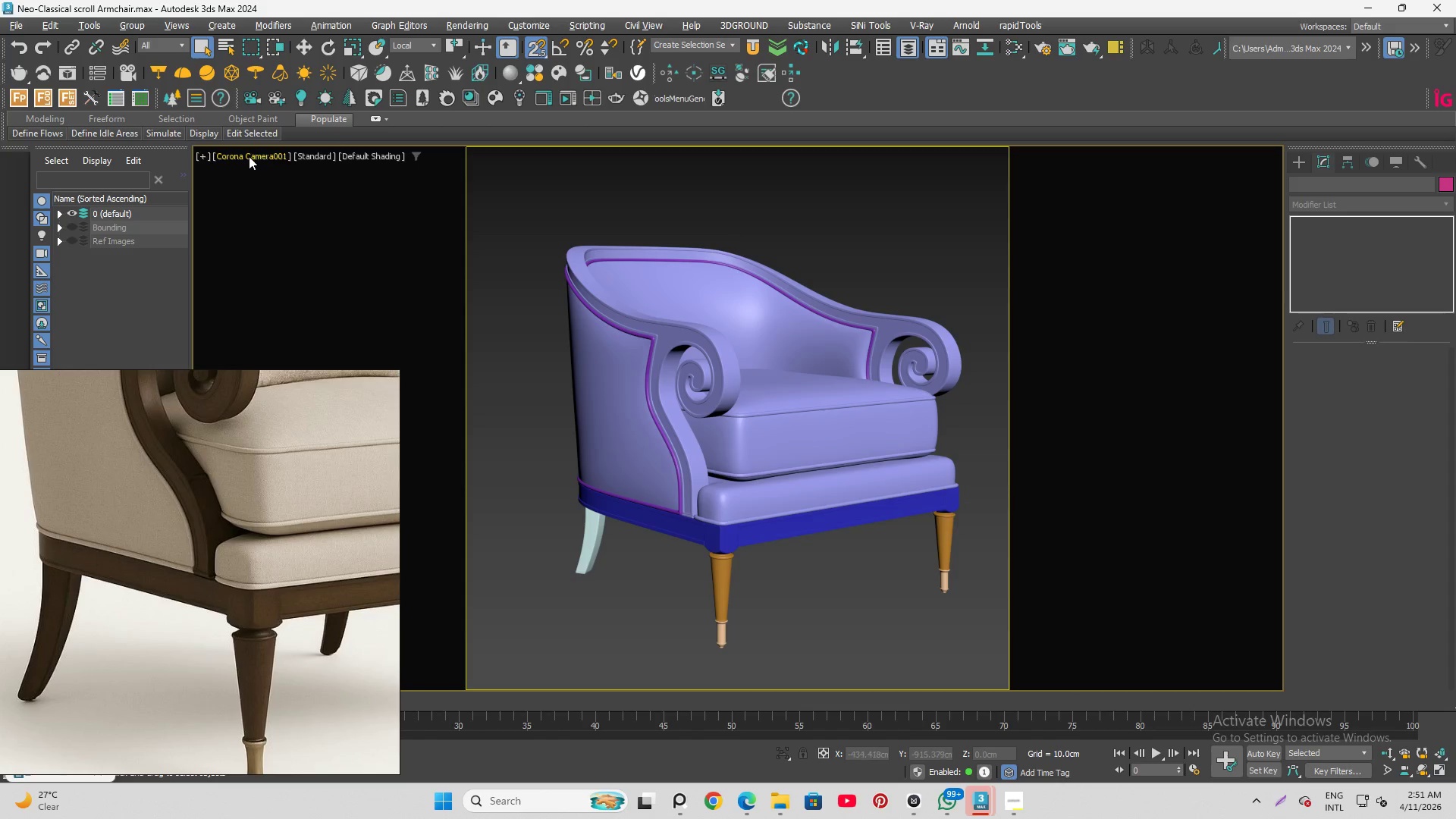 
left_click([249, 157])
 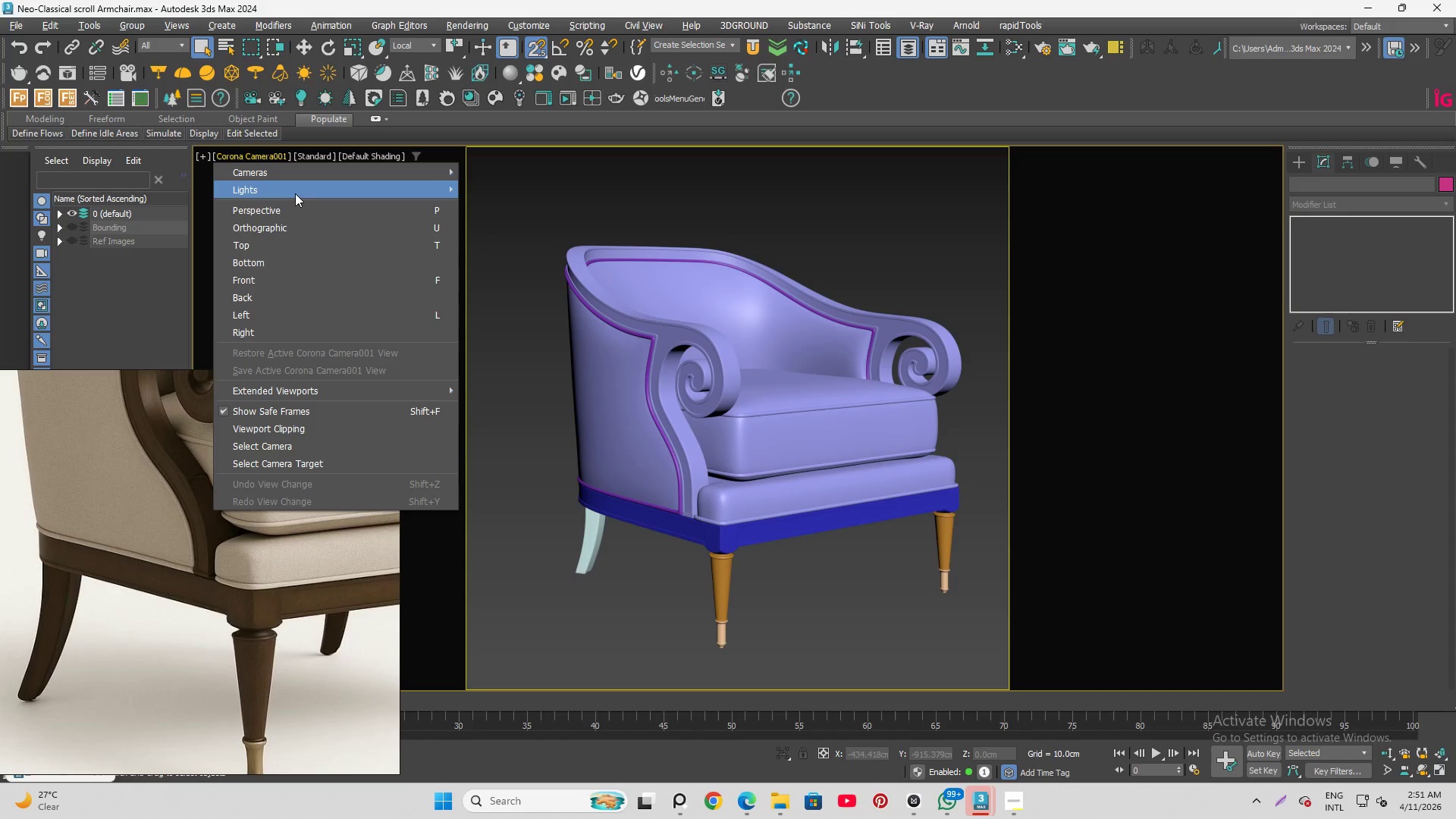 
left_click([296, 186])
 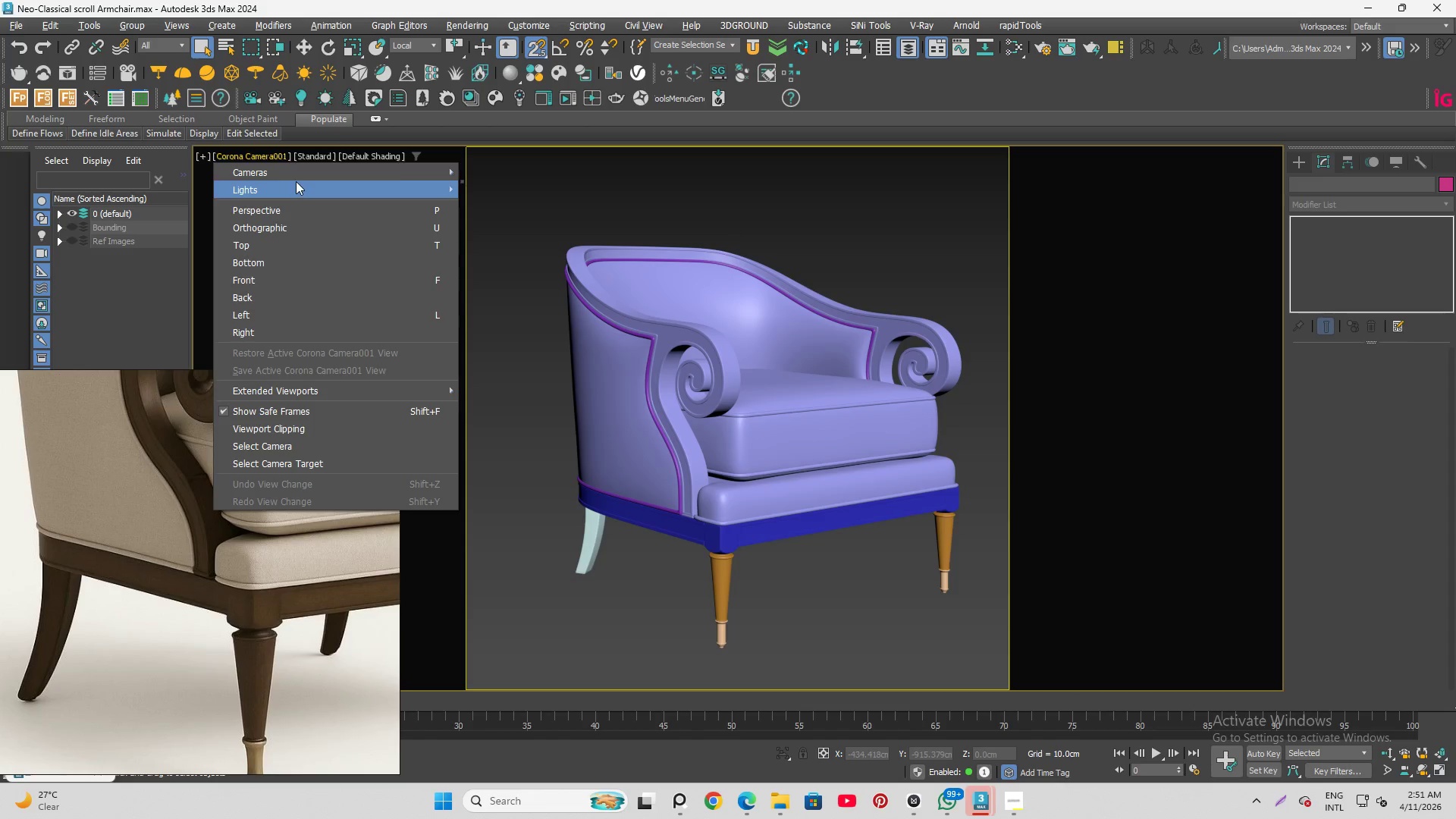 
left_click([296, 177])
 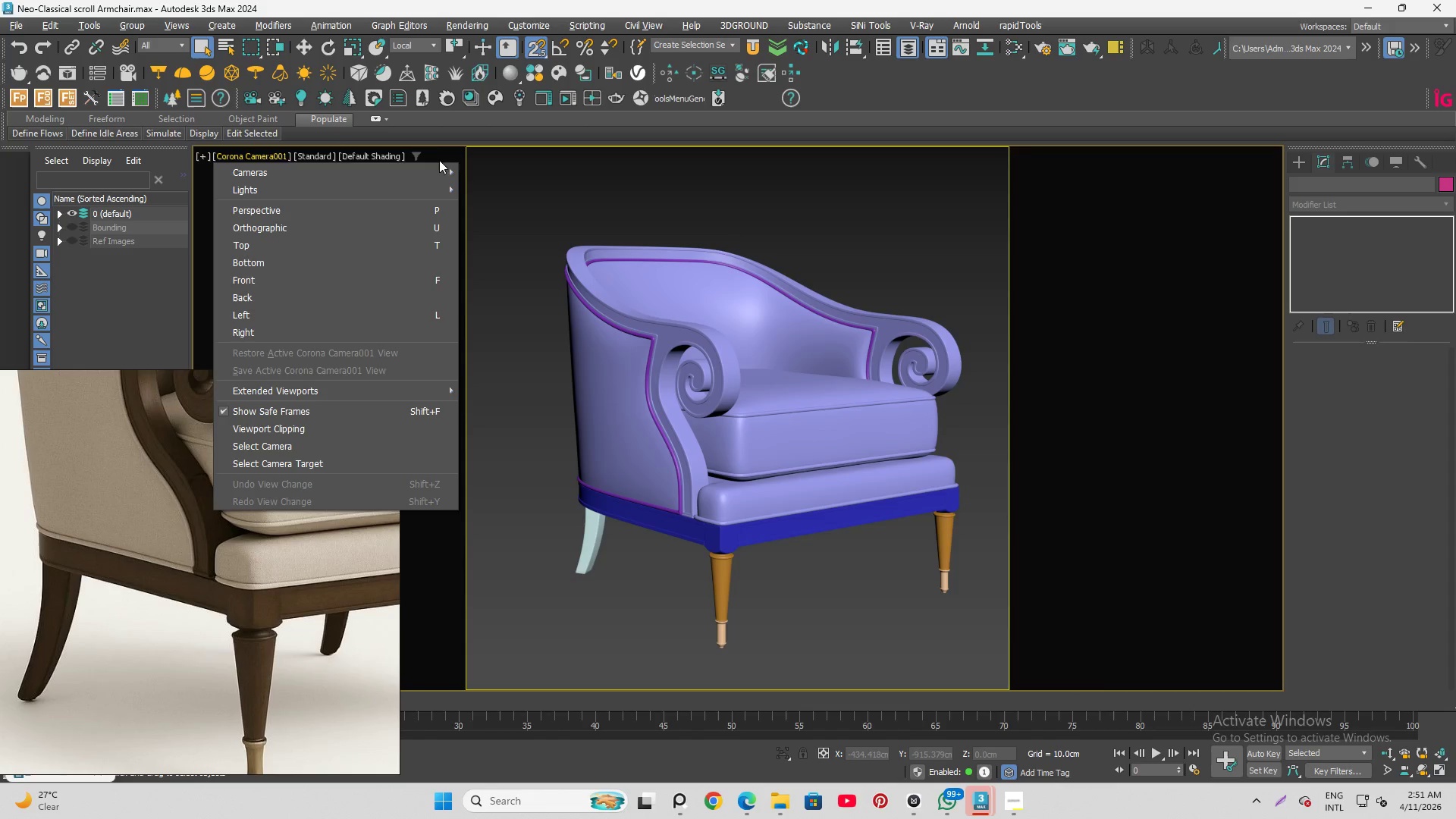 
left_click([437, 170])
 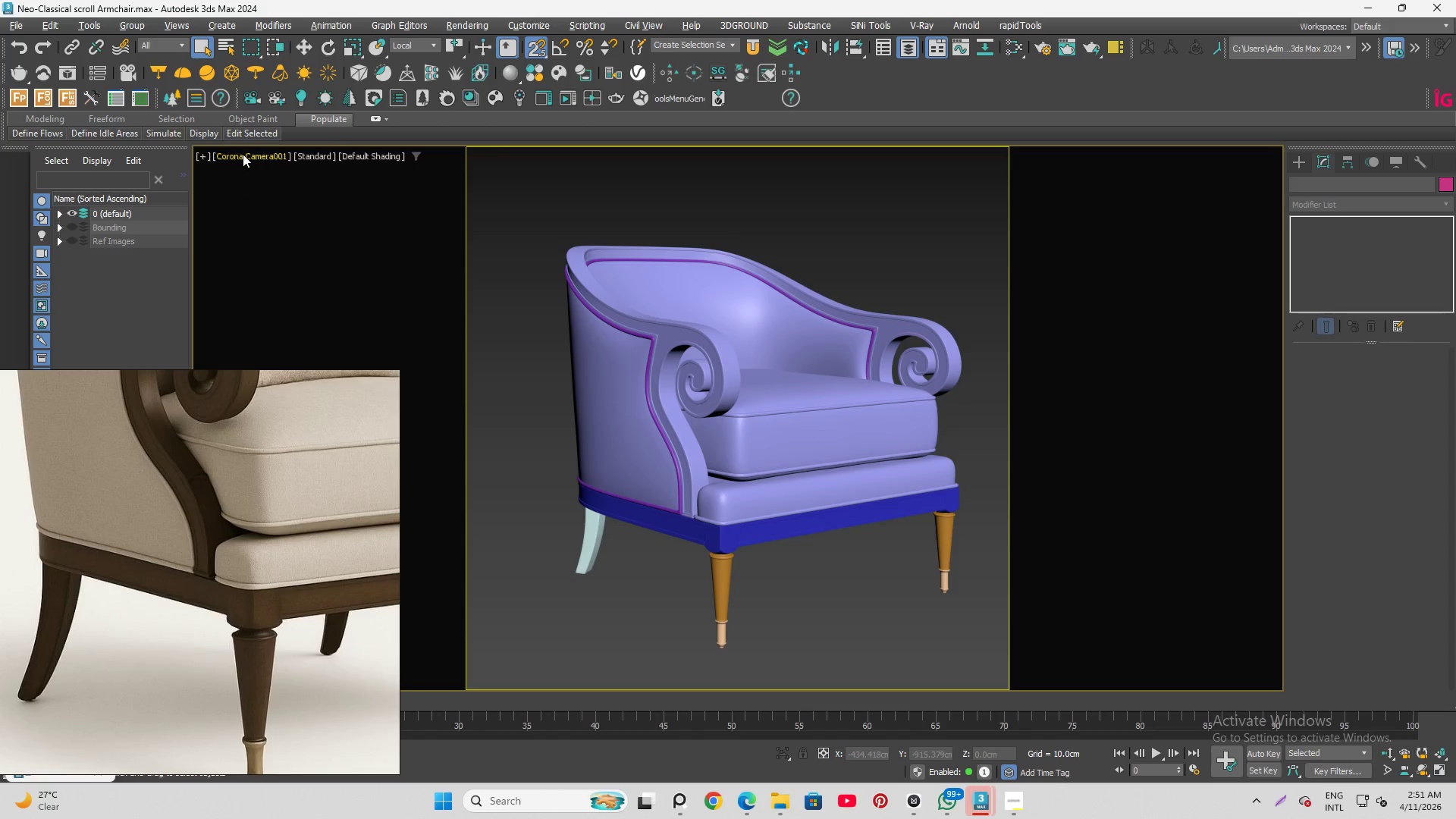 
right_click([241, 155])
 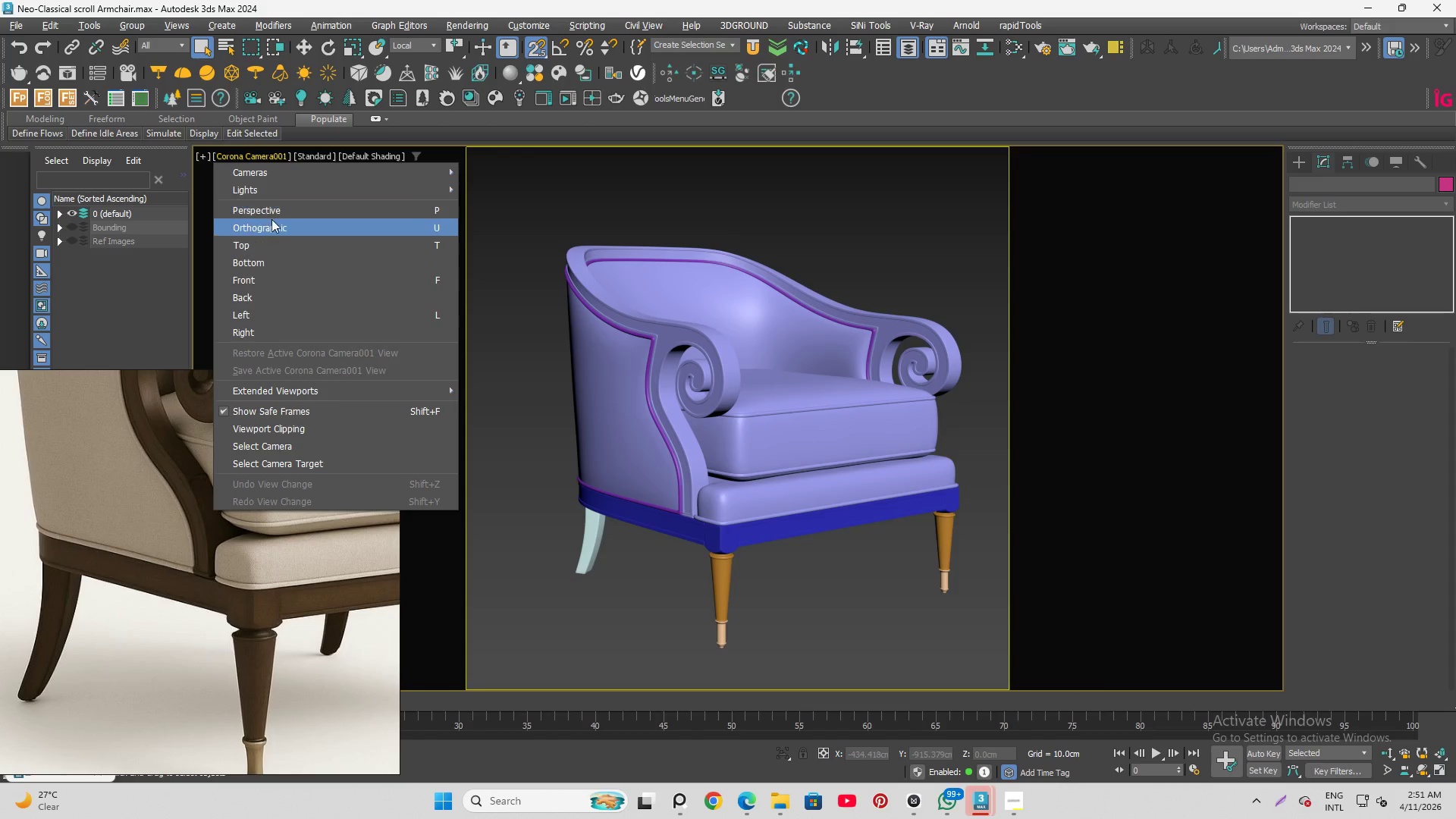 
left_click([271, 224])
 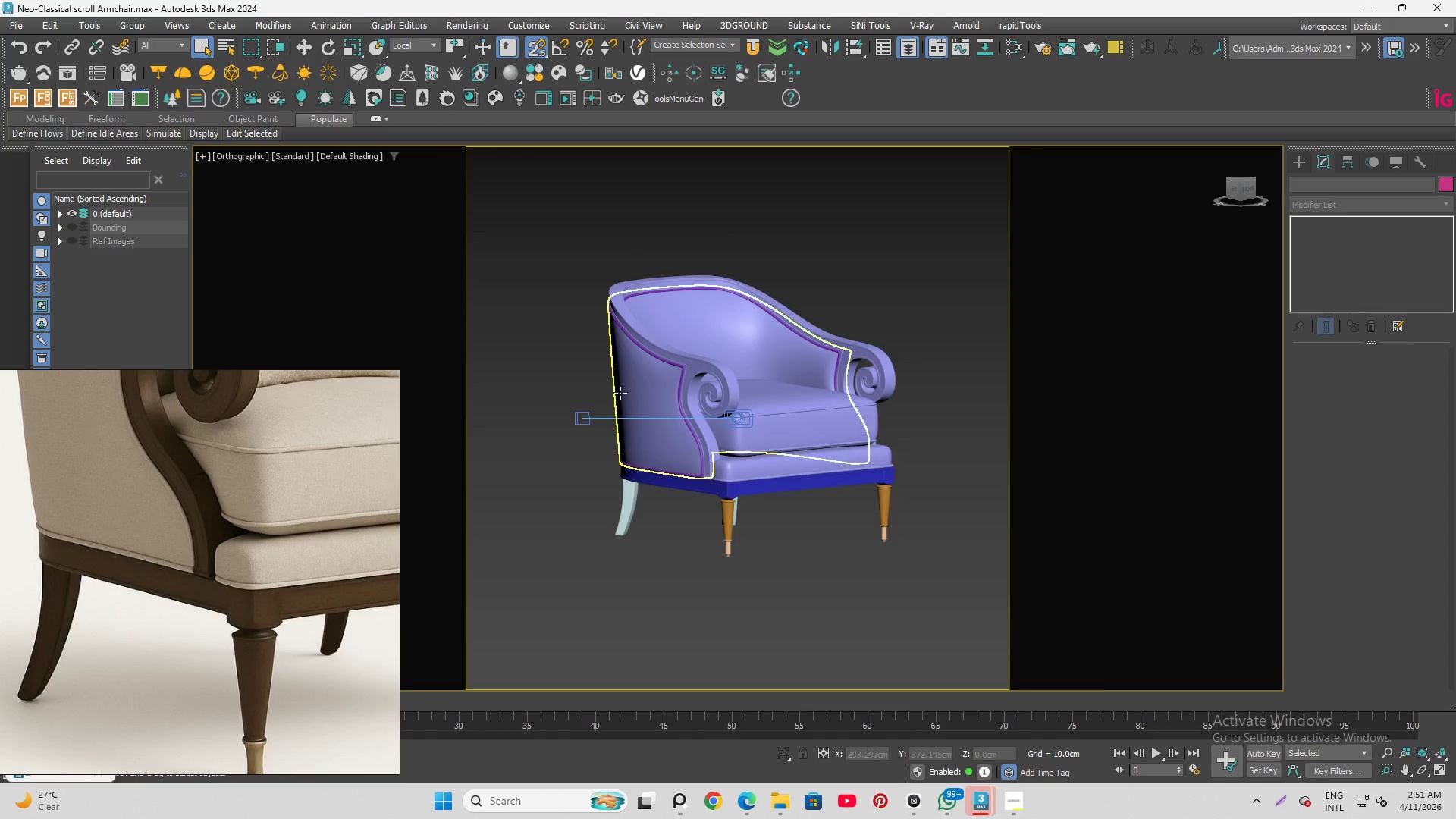 
scroll: coordinate [781, 479], scroll_direction: up, amount: 2.0
 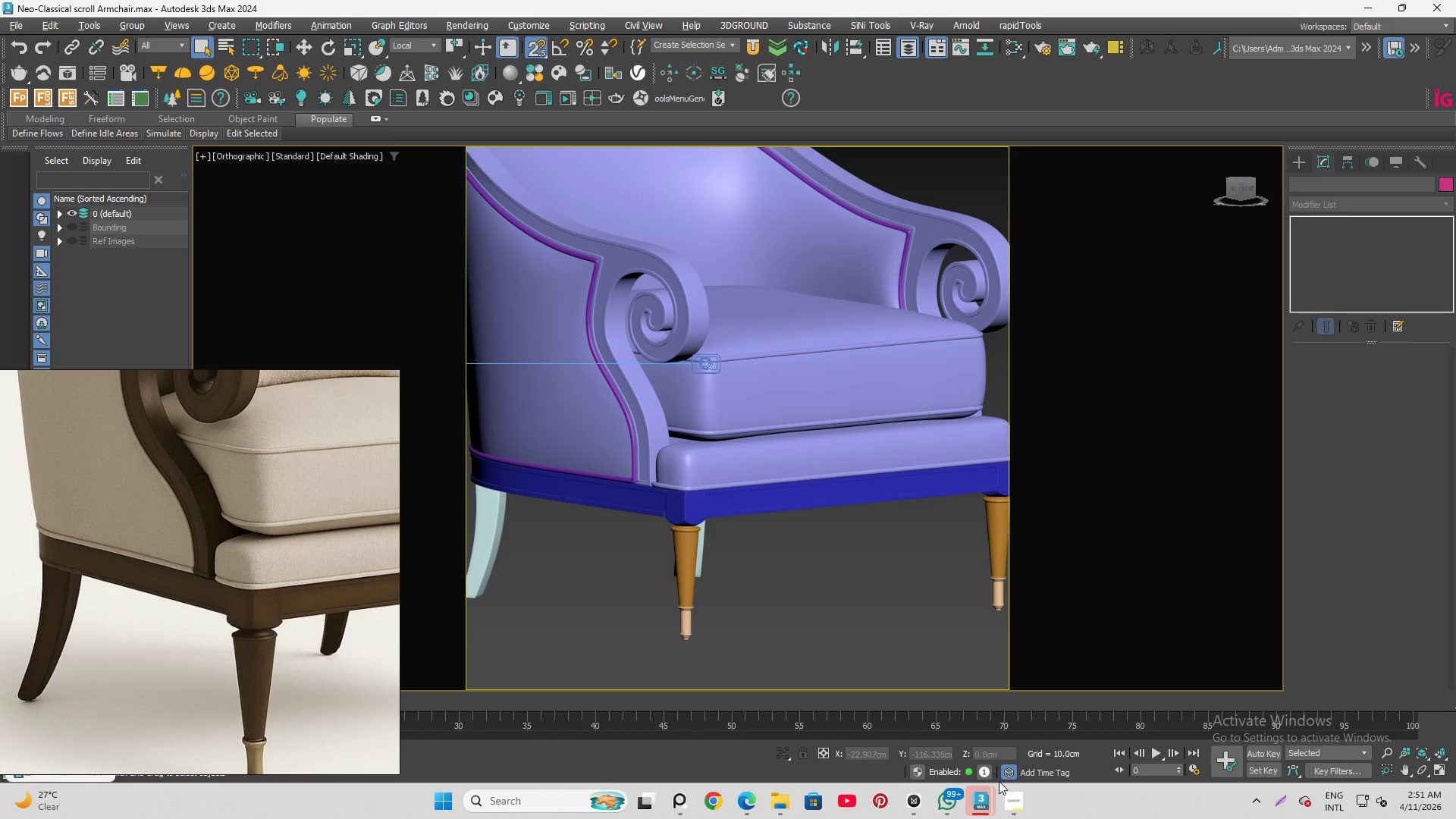 
left_click([1017, 792])
 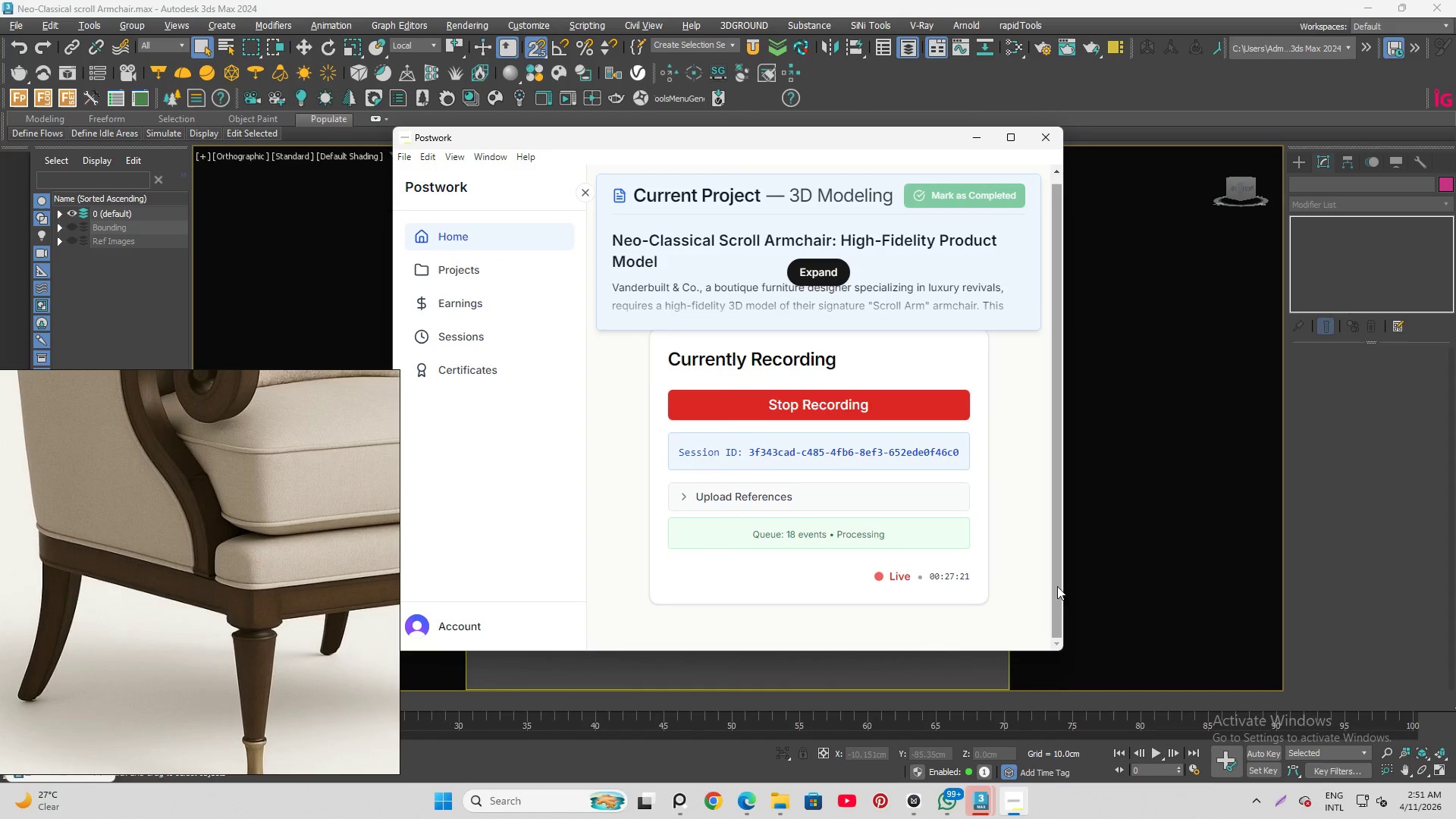 
left_click([1085, 583])
 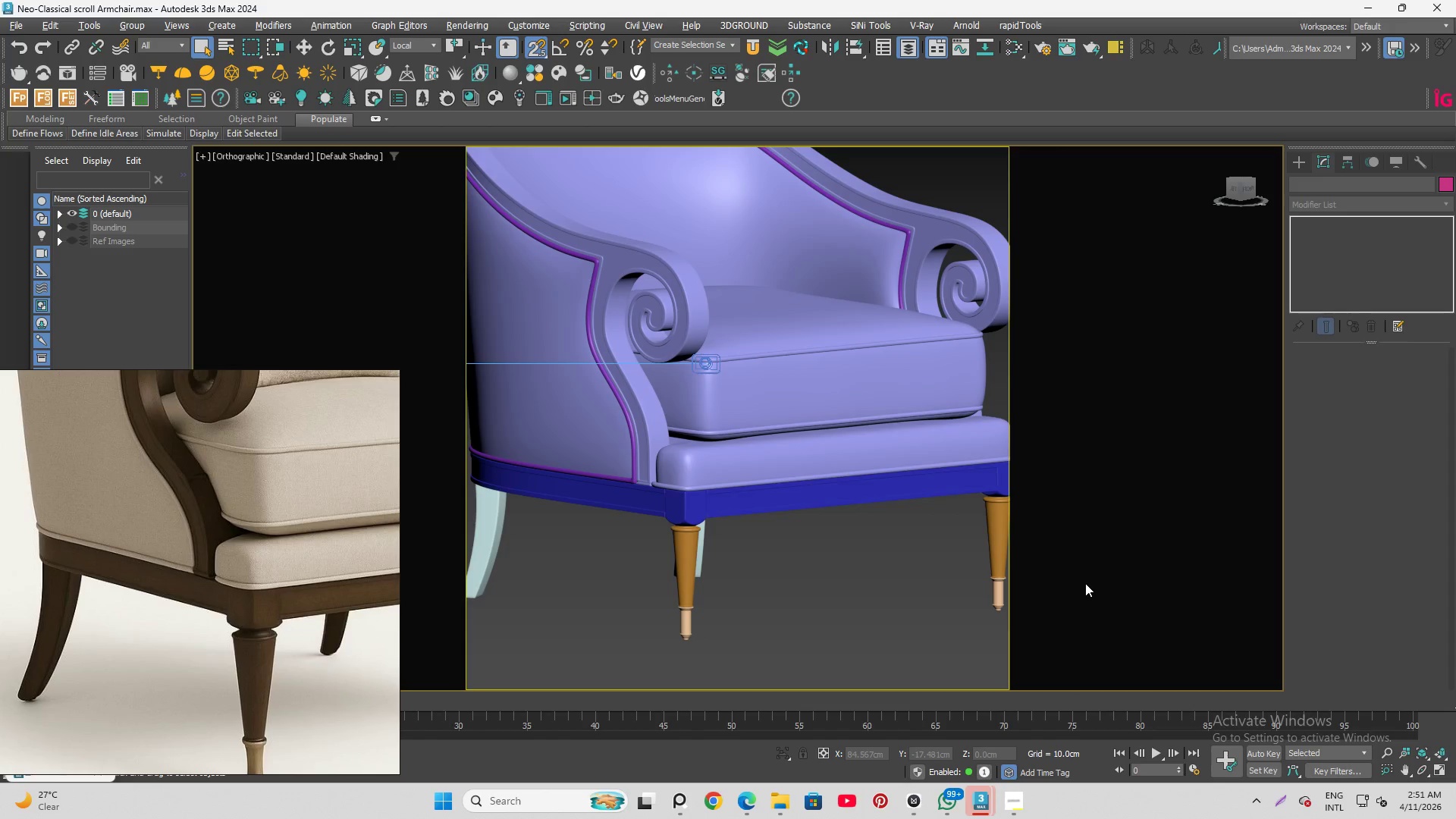 
key(Control+S)
 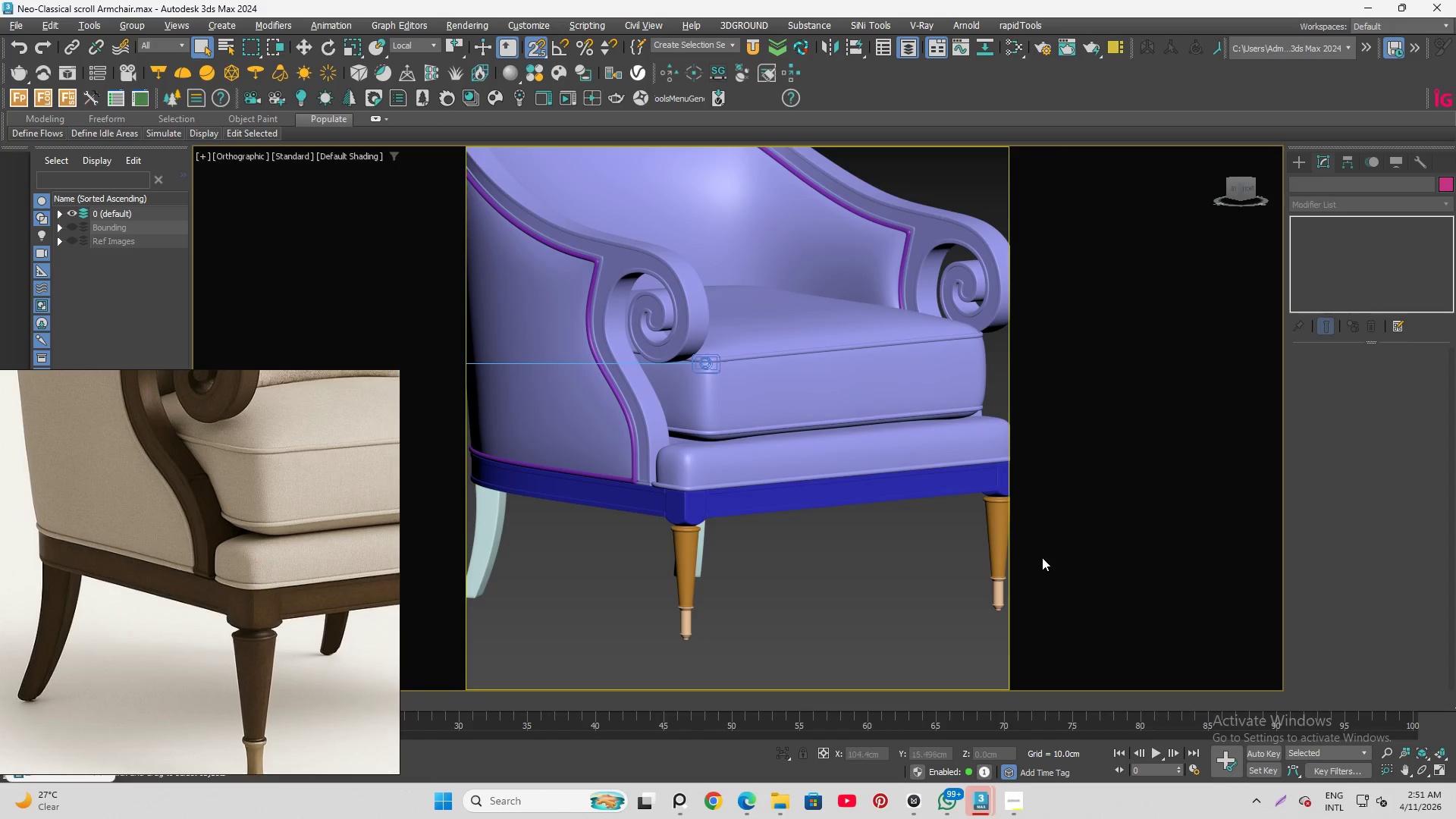 
scroll: coordinate [1001, 592], scroll_direction: down, amount: 2.0
 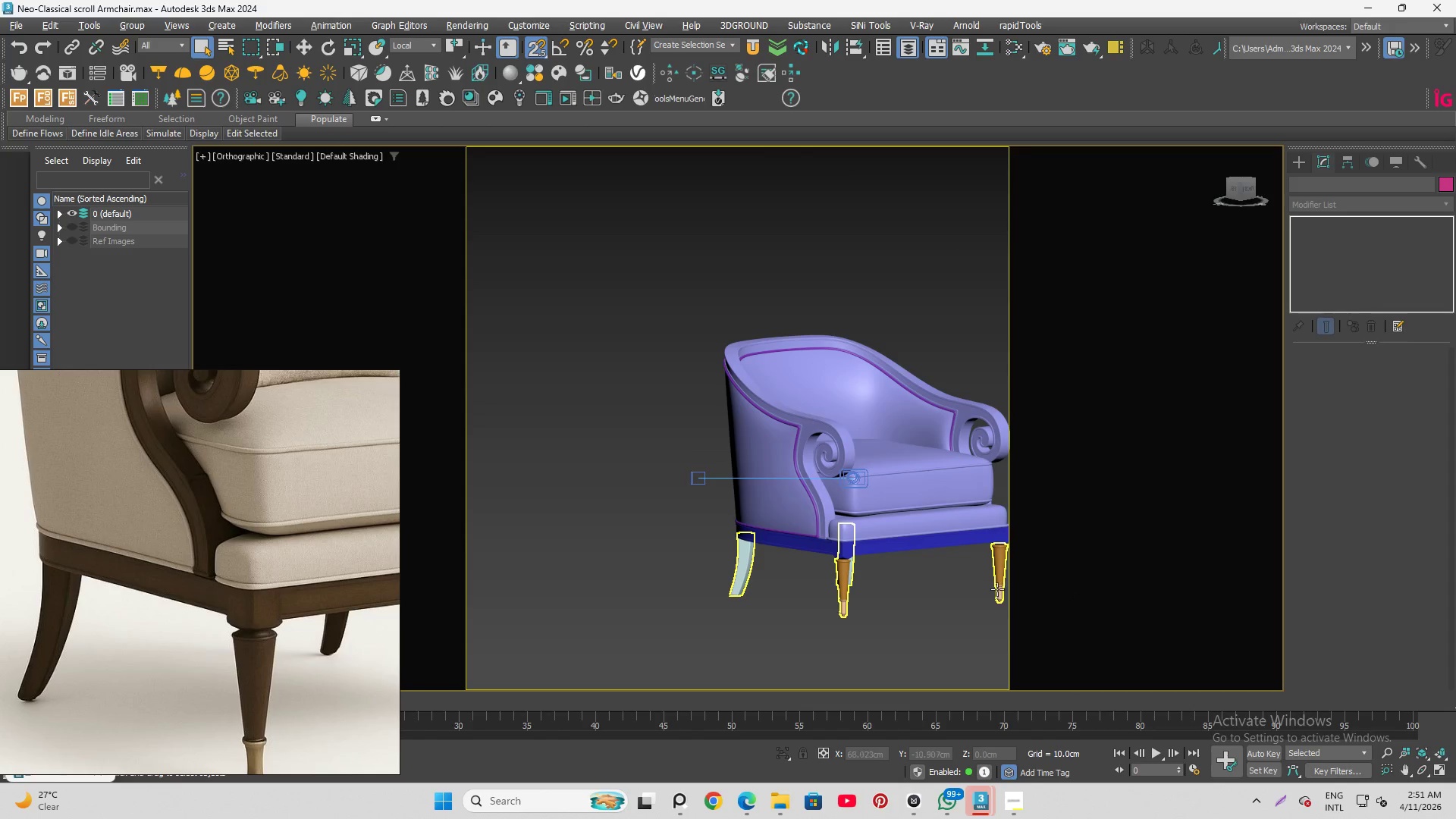 
scroll: coordinate [1101, 560], scroll_direction: up, amount: 2.0
 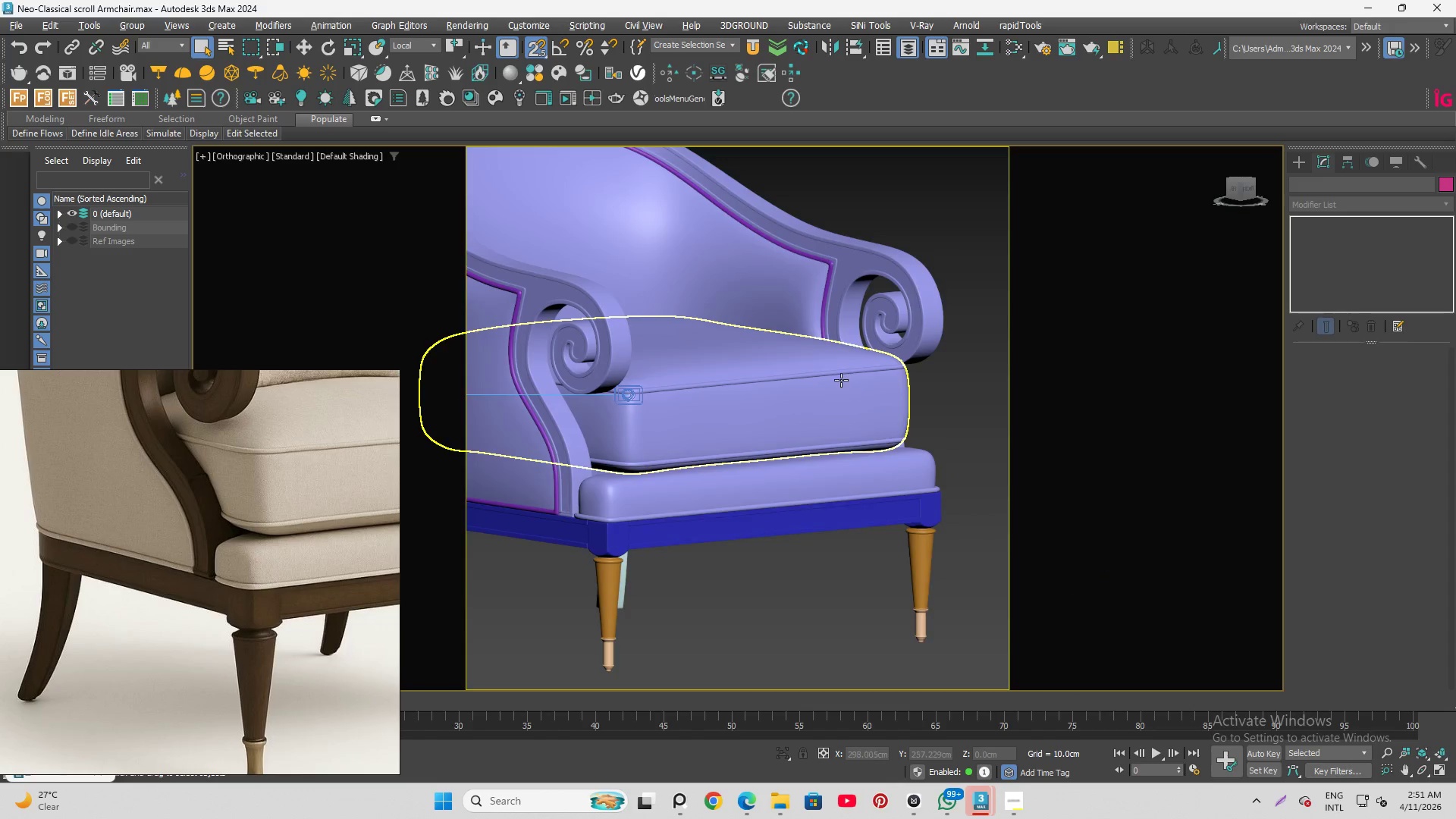 
scroll: coordinate [851, 379], scroll_direction: down, amount: 2.0
 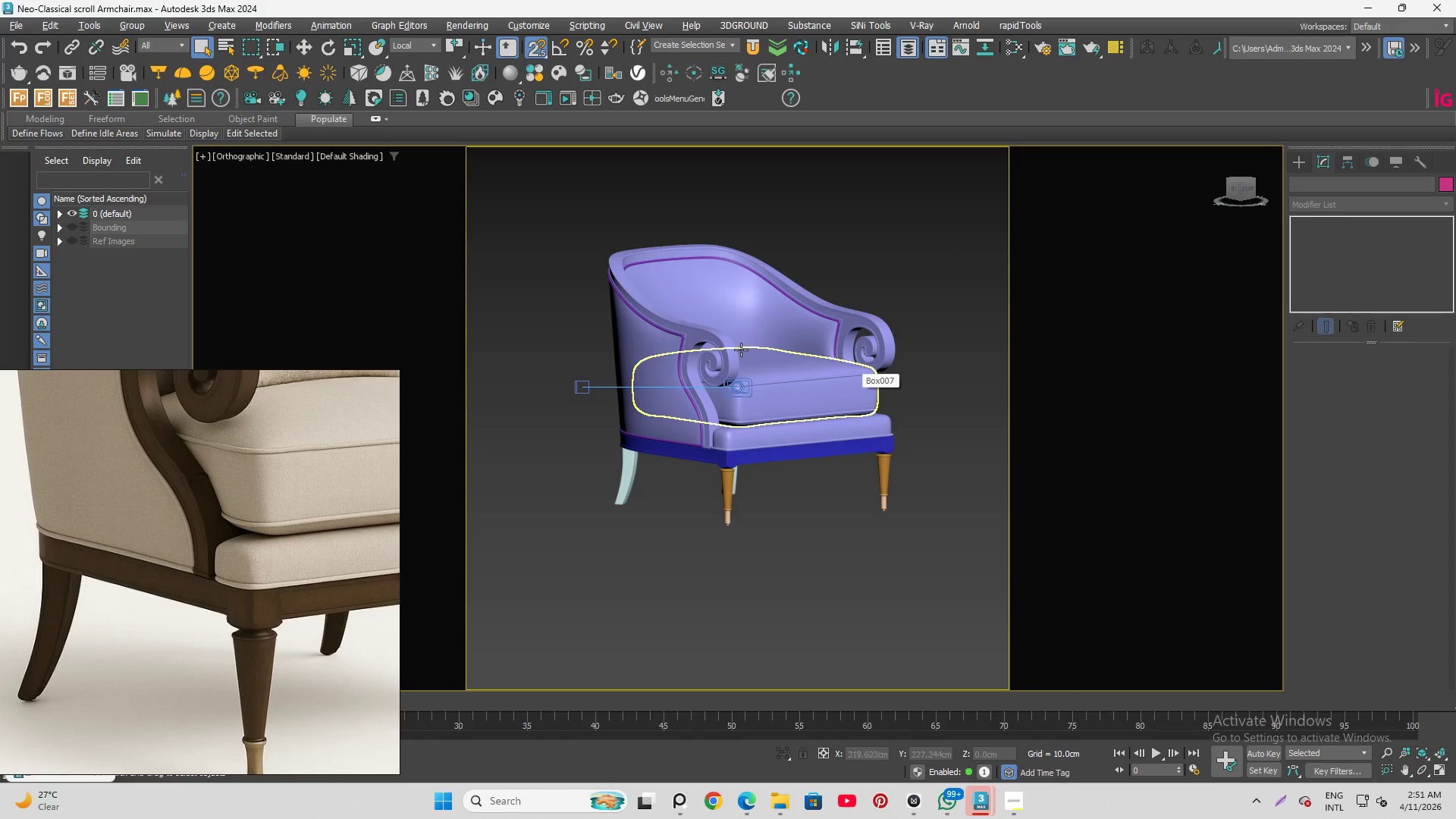 
left_click([690, 281])
 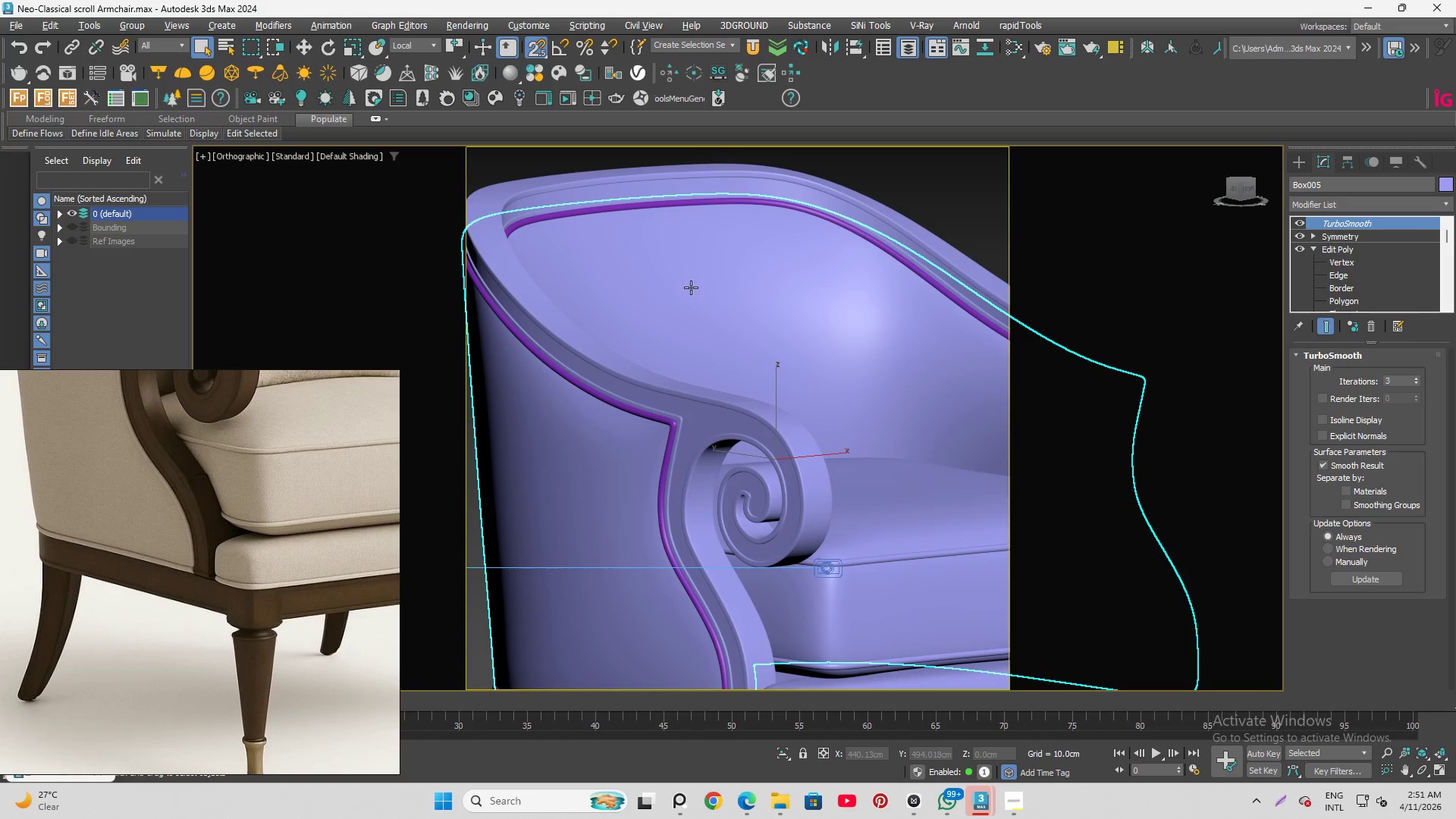 
scroll: coordinate [689, 283], scroll_direction: up, amount: 3.0
 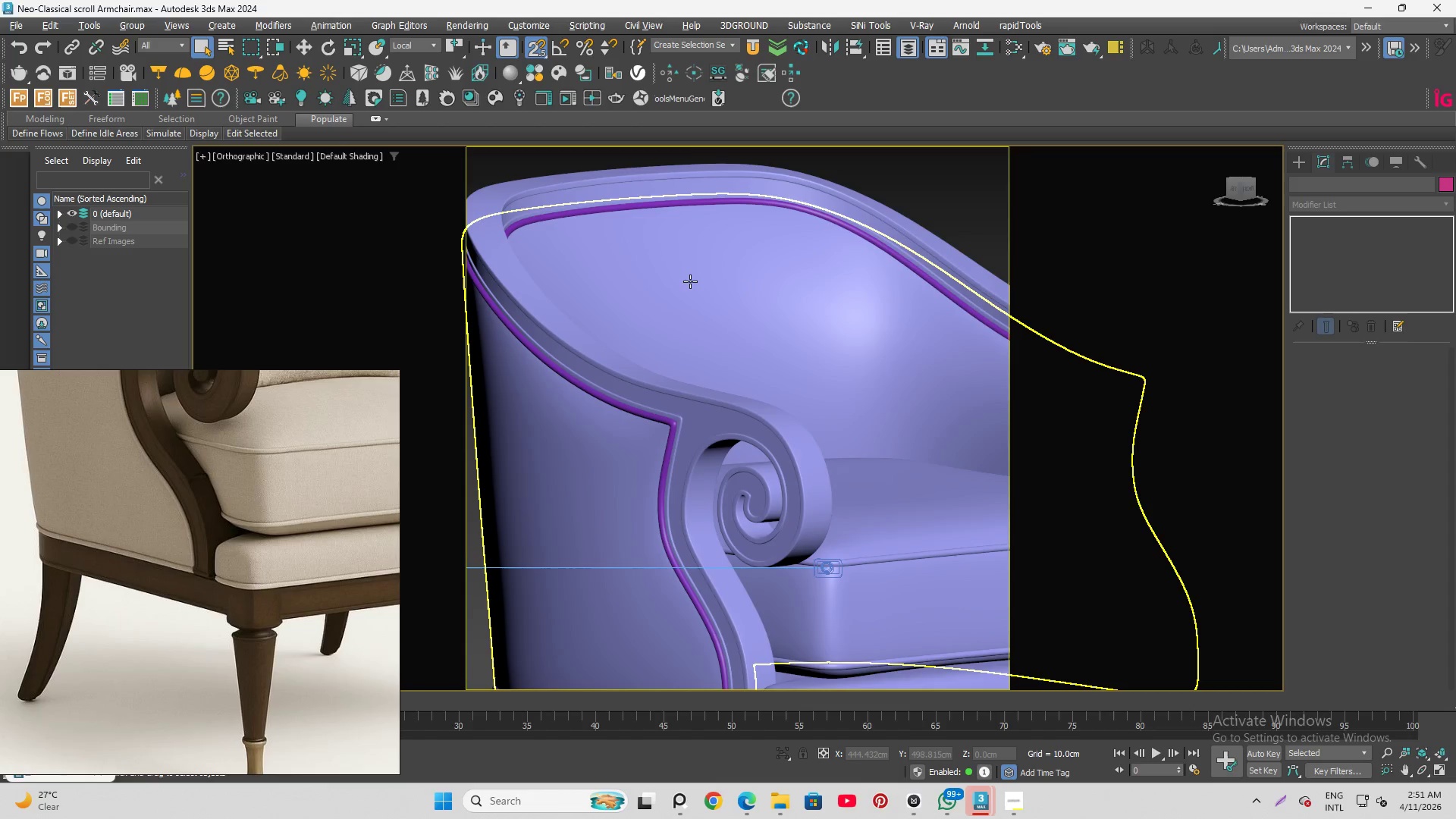 
wait(5.1)
 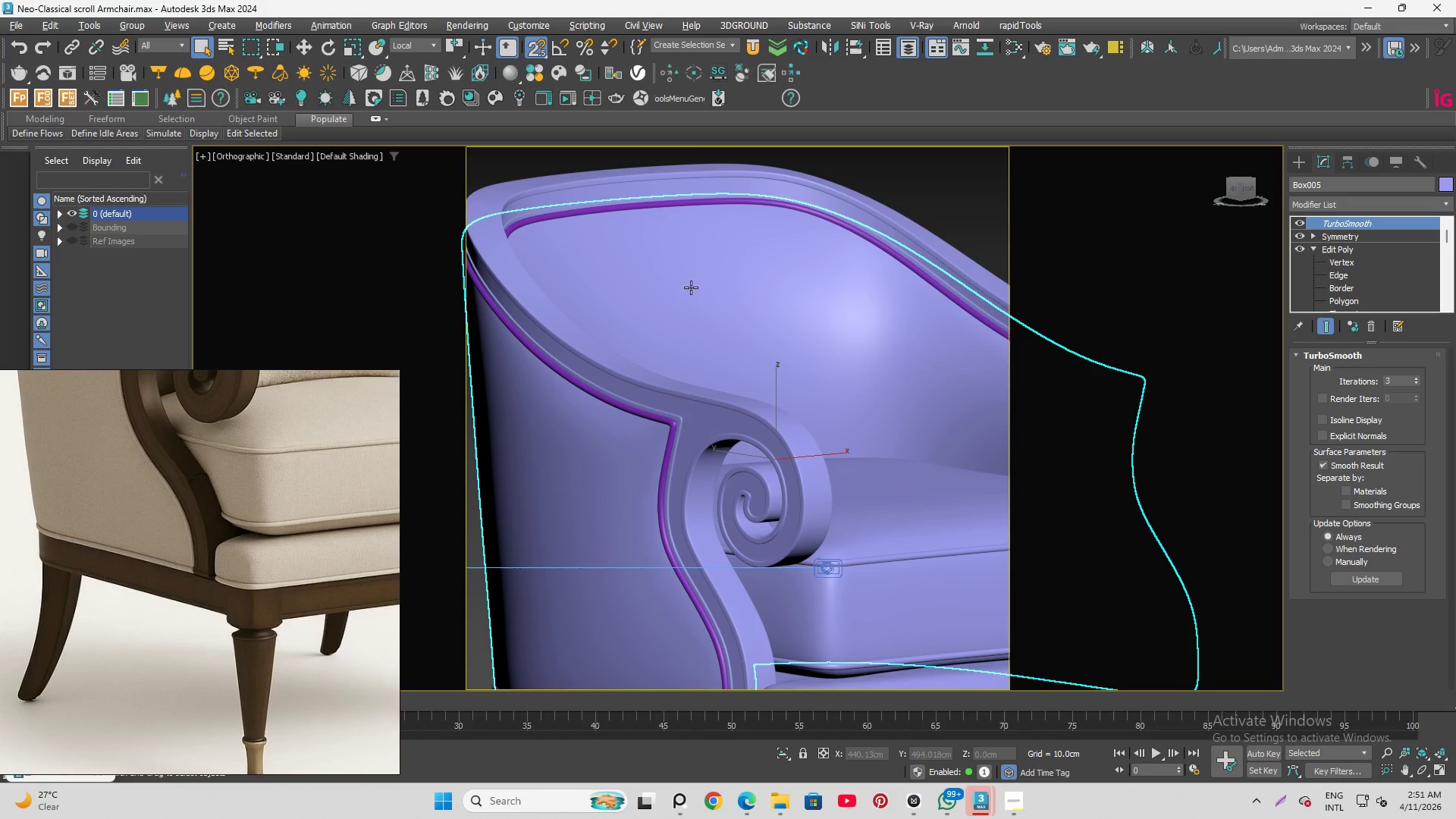 
scroll: coordinate [692, 319], scroll_direction: down, amount: 3.0
 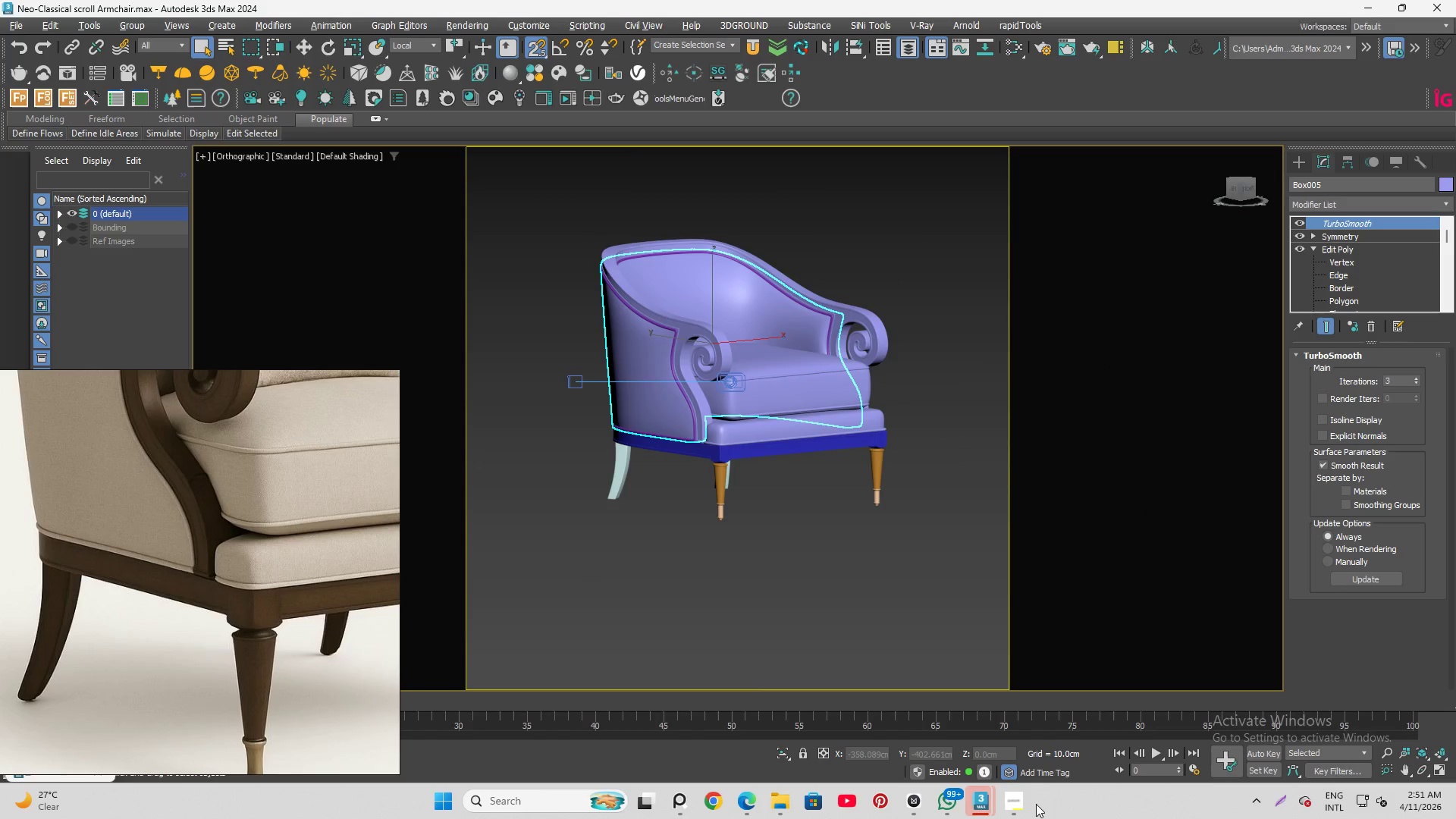 
left_click([1025, 812])
 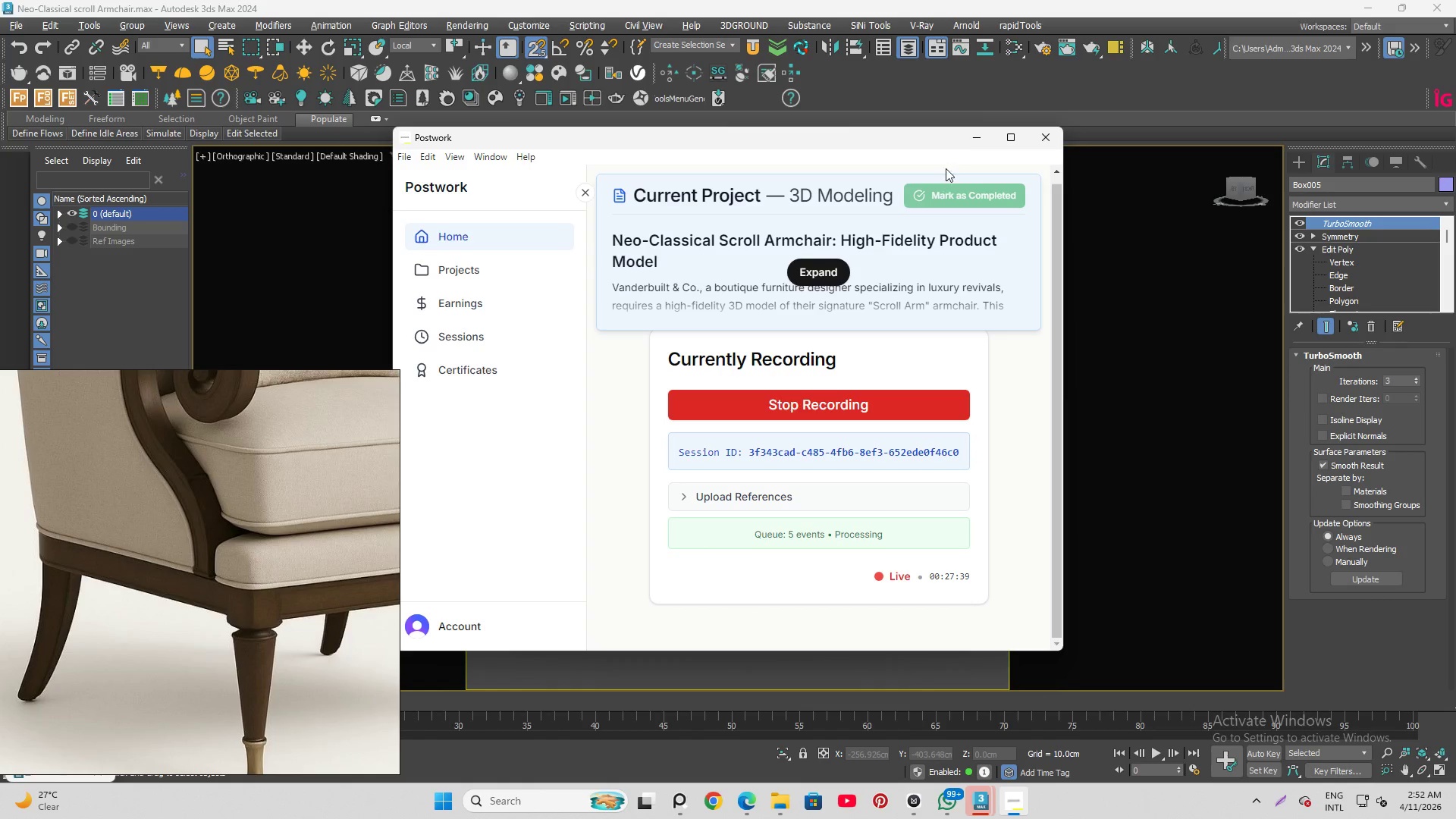 
left_click([965, 143])
 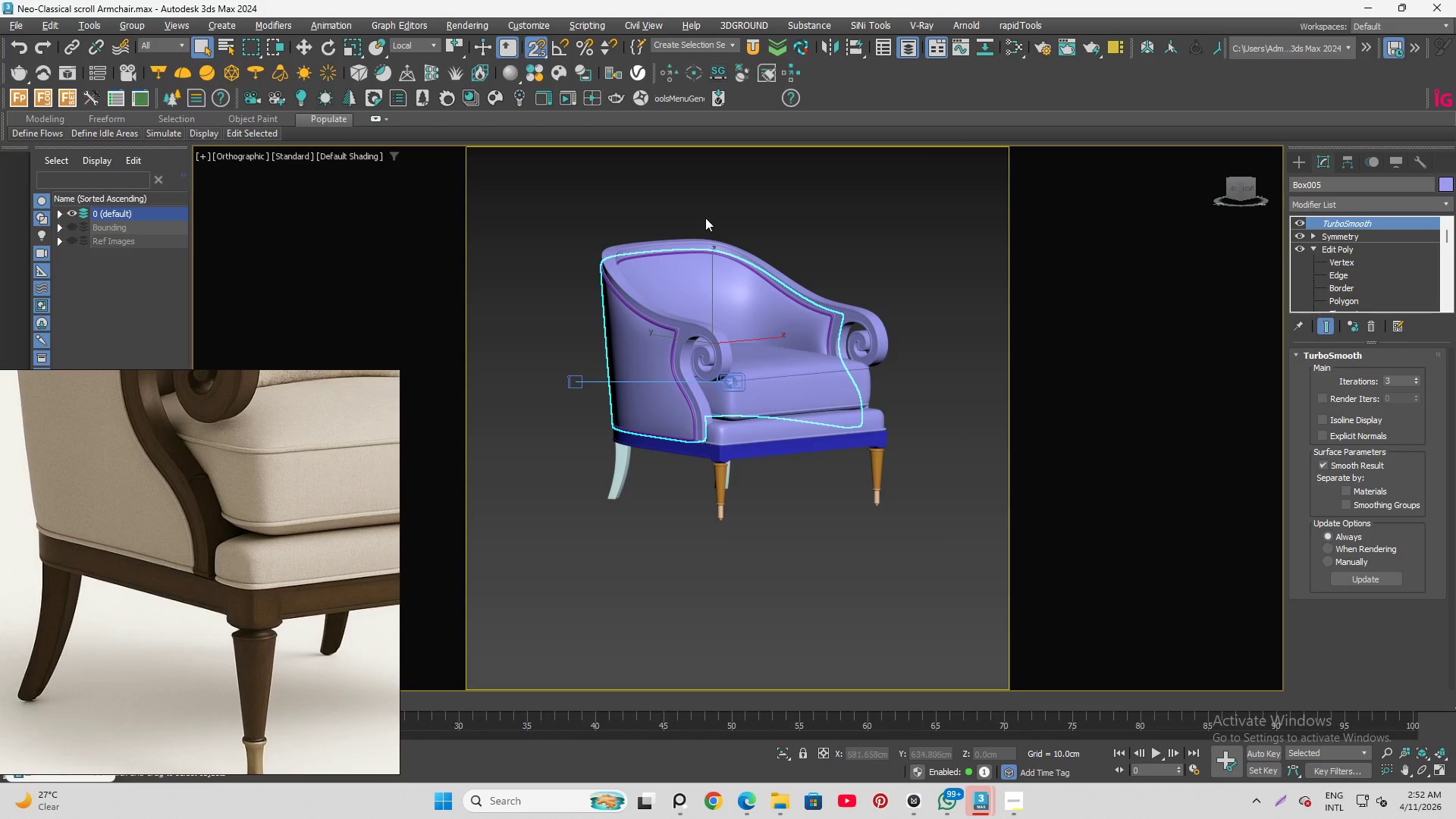 
scroll: coordinate [704, 232], scroll_direction: up, amount: 1.0
 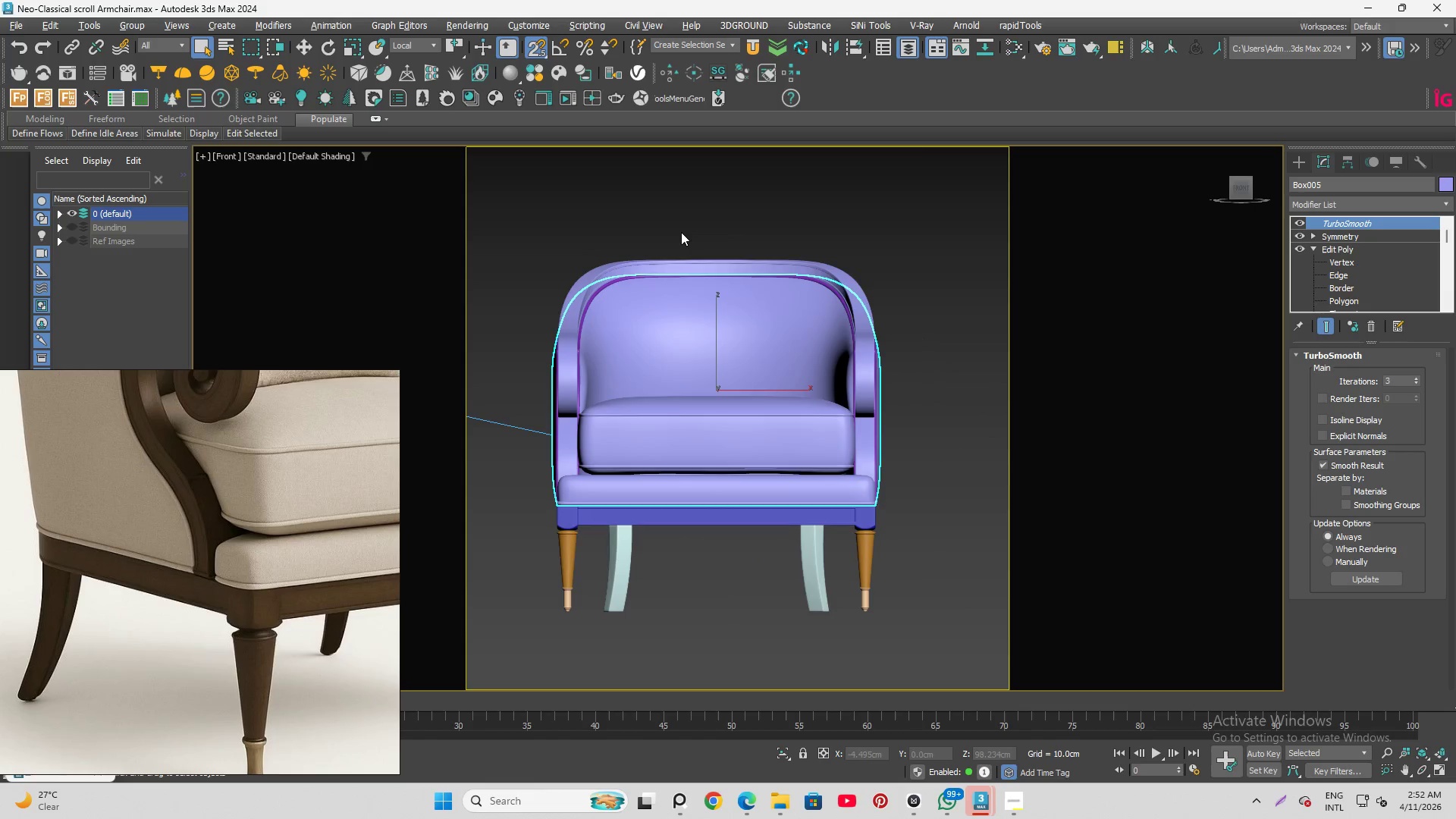 
key(Control+S)
 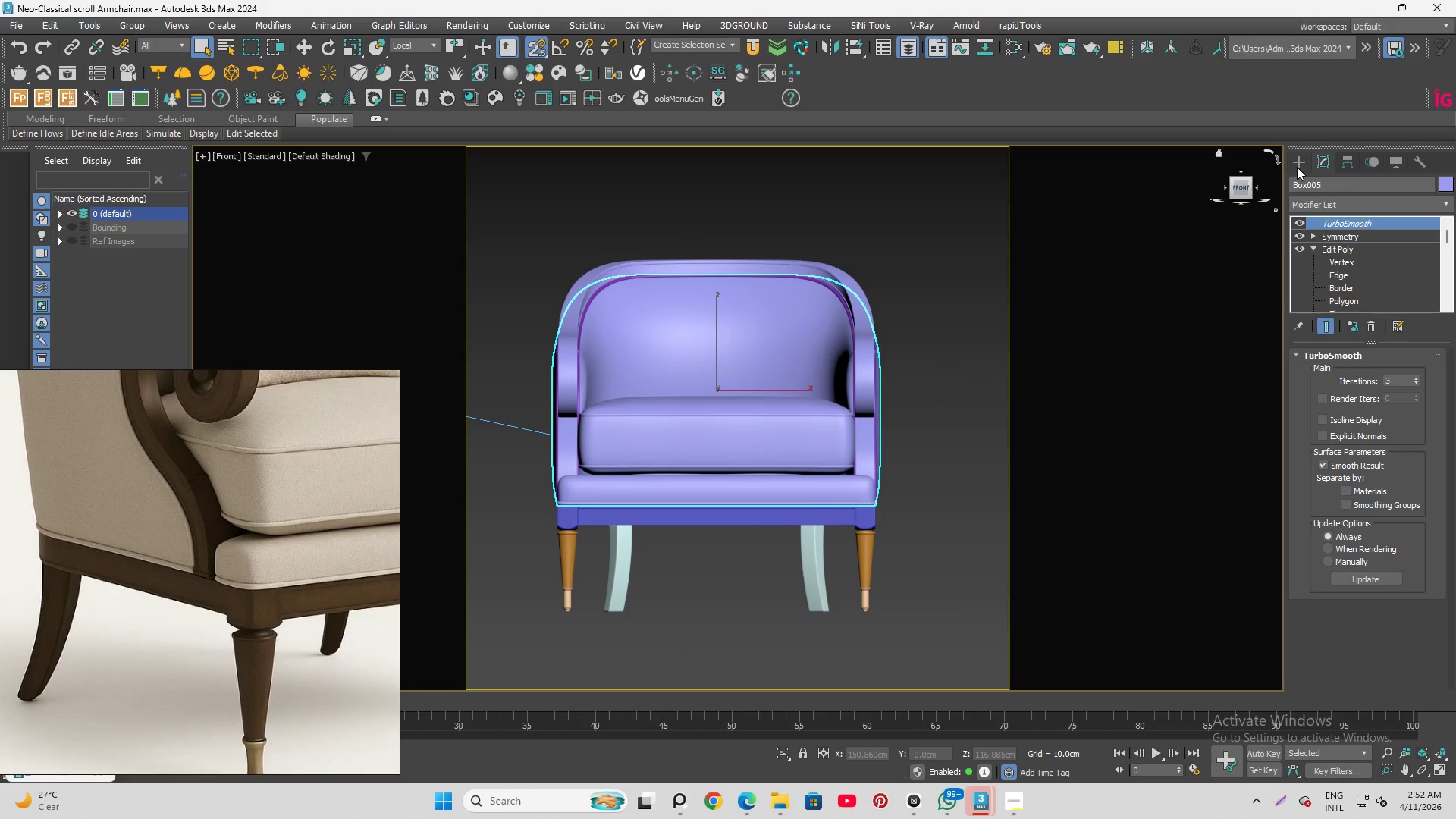 
left_click([1351, 258])
 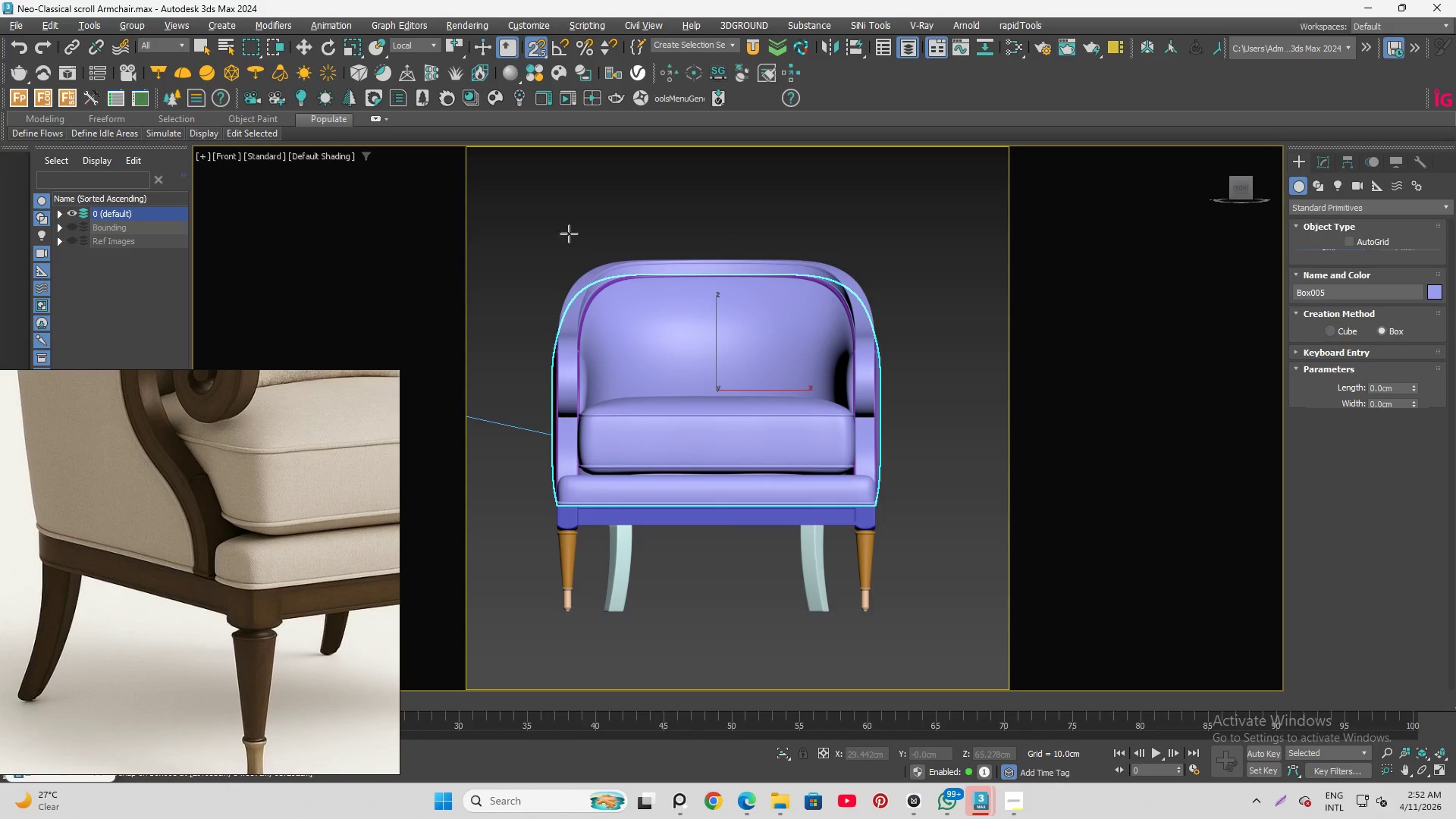 
left_click_drag(start_coordinate=[619, 199], to_coordinate=[821, 381])
 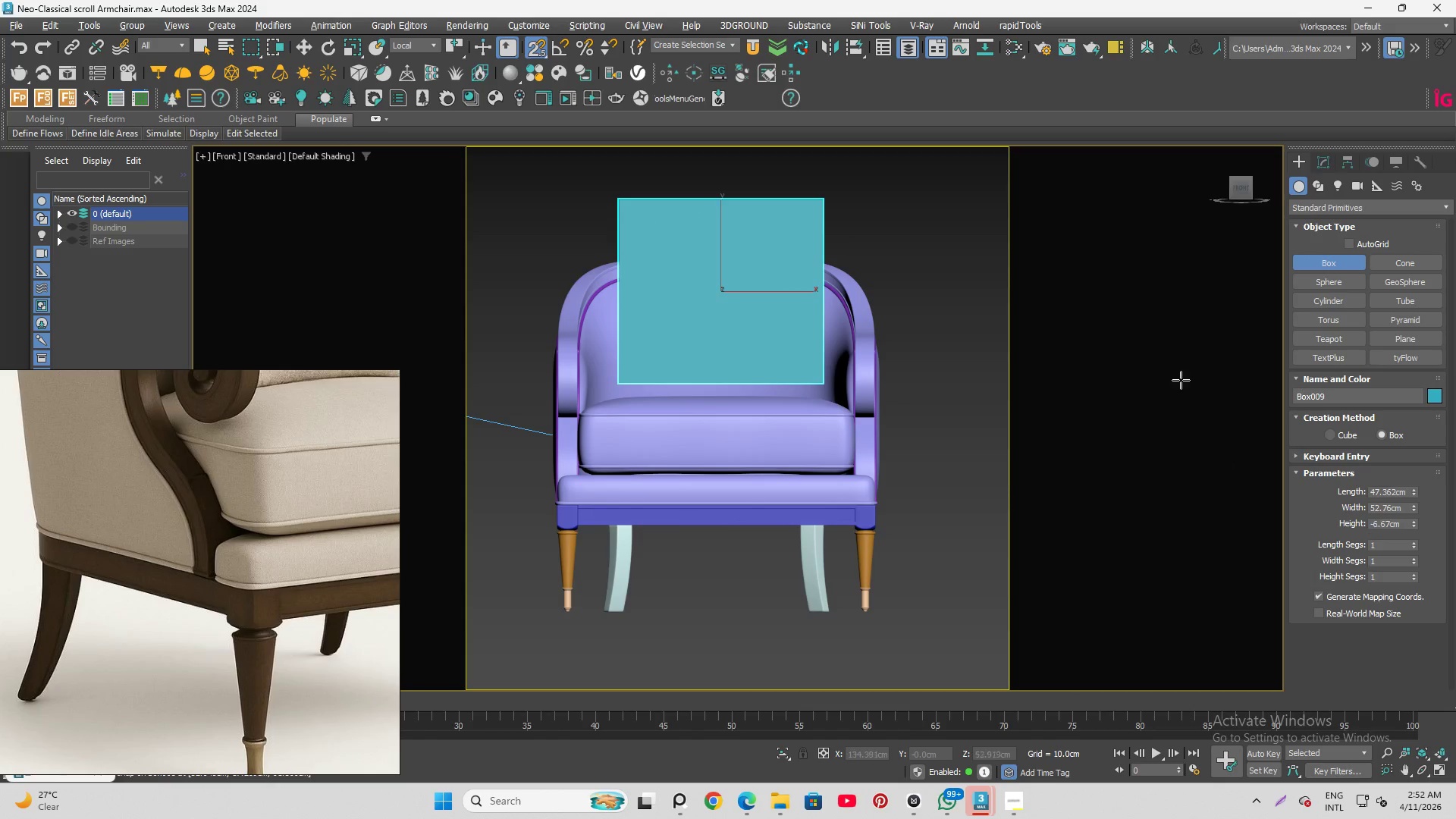 
left_click([960, 186])
 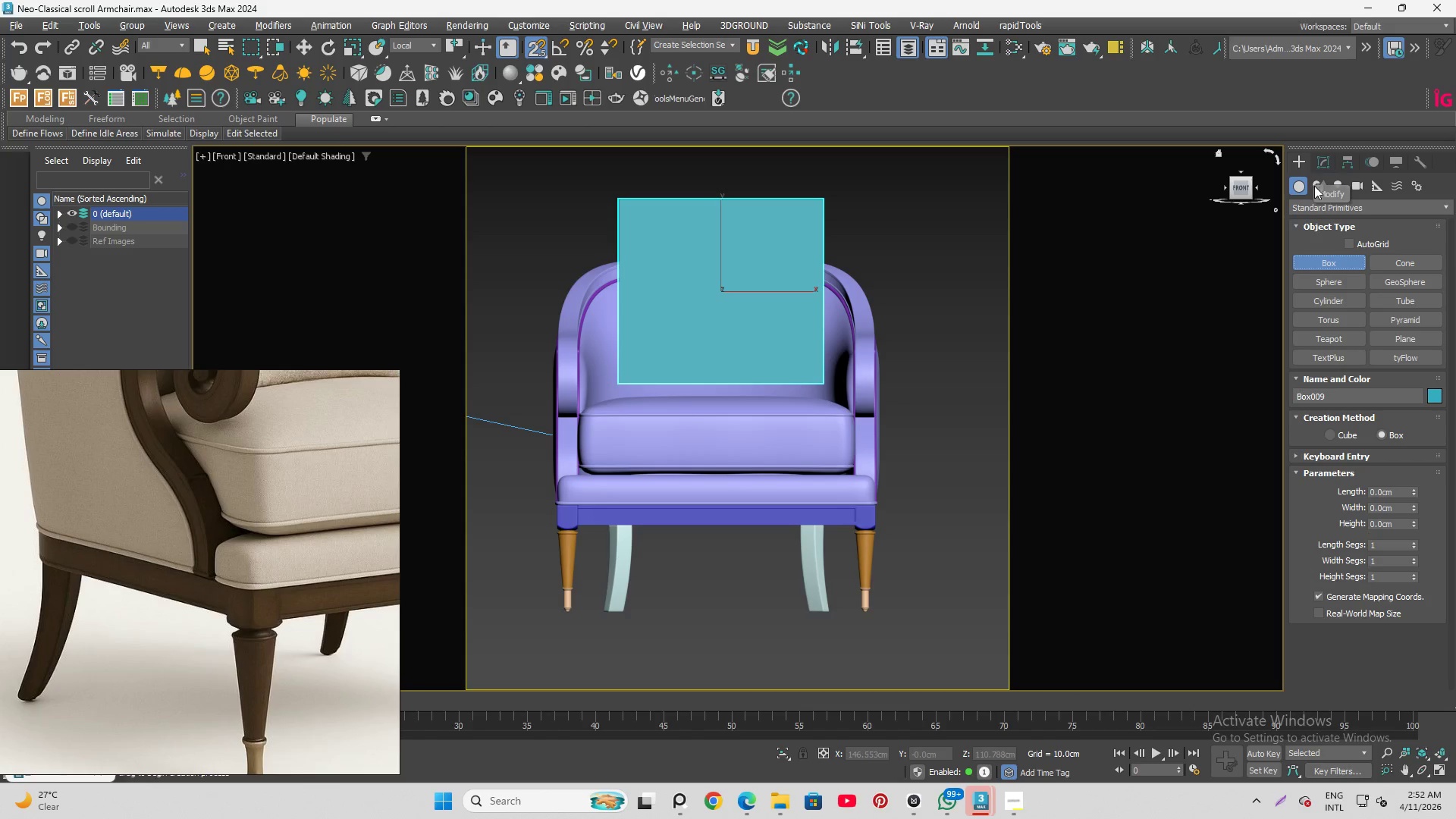 
wait(5.34)
 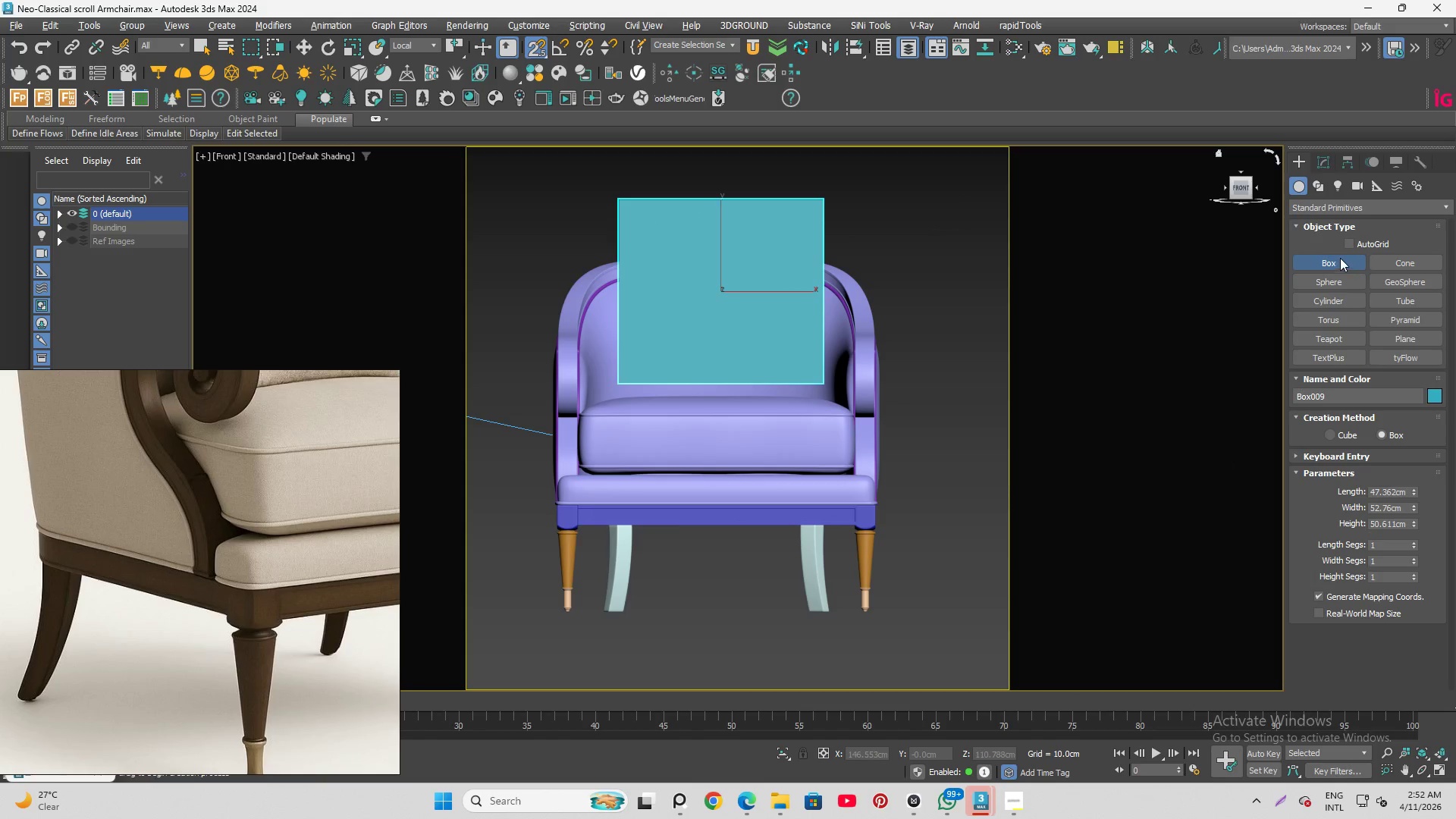 
scroll: coordinate [706, 373], scroll_direction: down, amount: 1.0